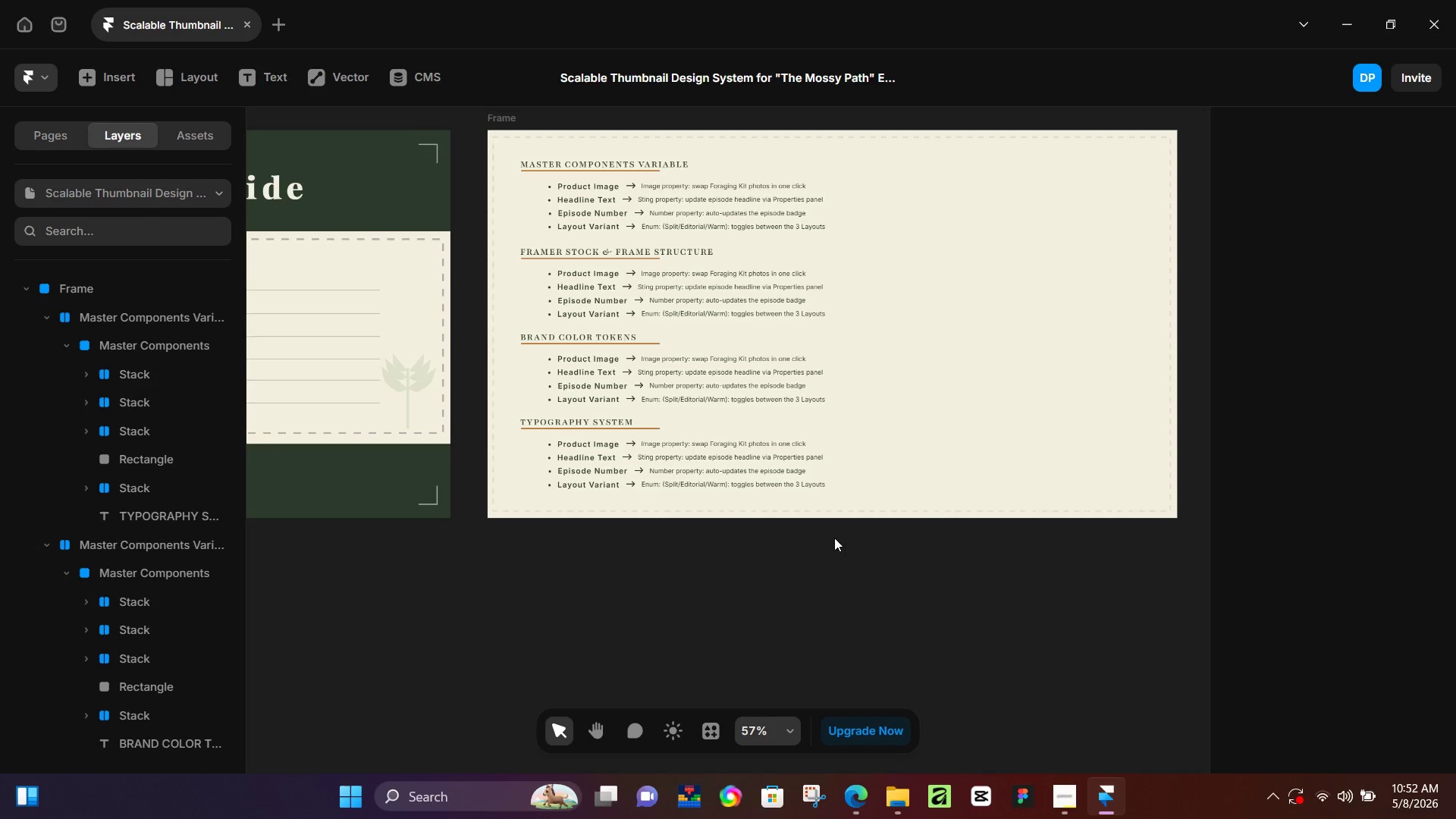 
hold_key(key=ControlLeft, duration=1.14)
scroll: coordinate [617, 299], scroll_direction: up, amount: 7.0
 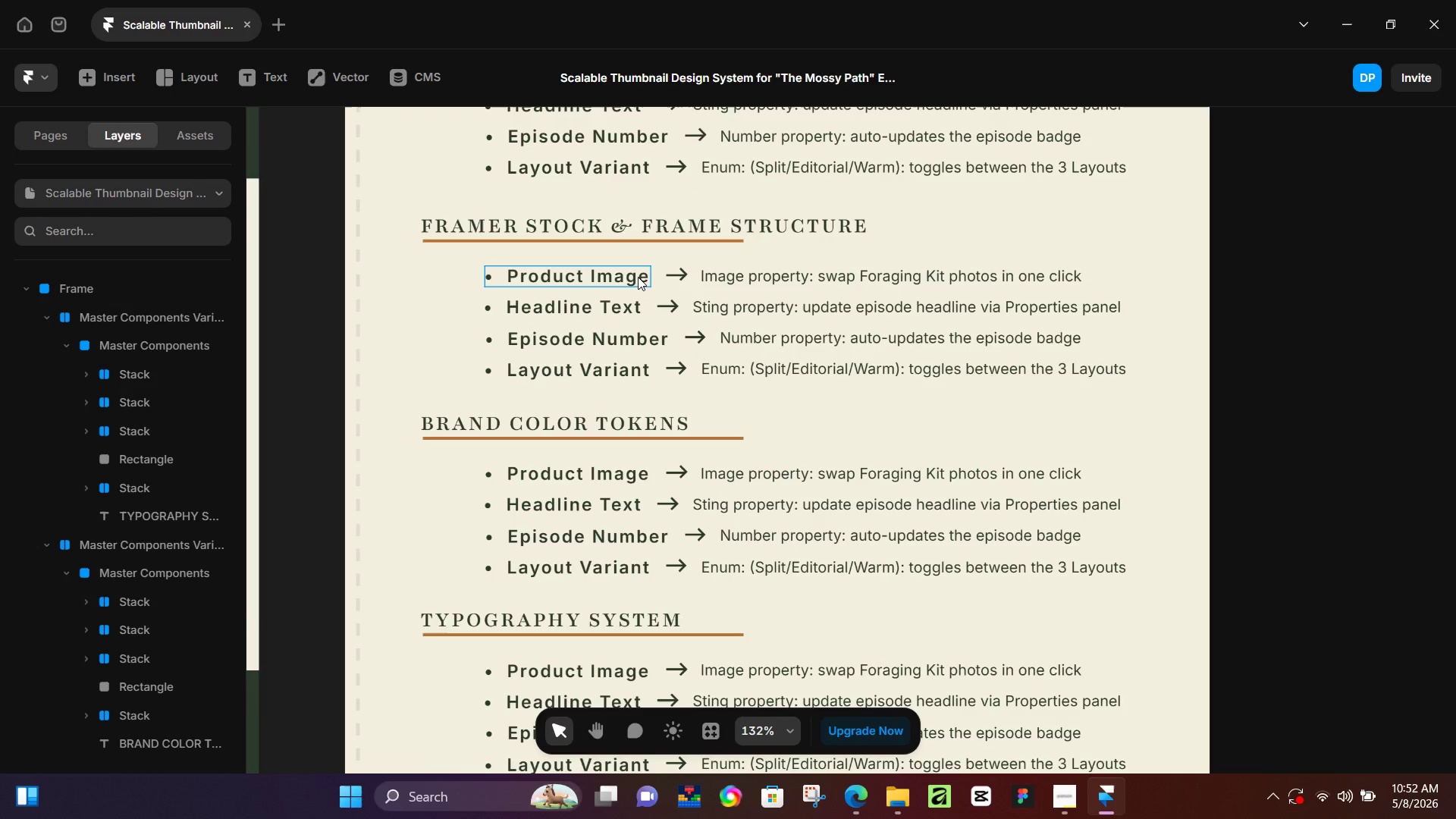 
wait(14.49)
 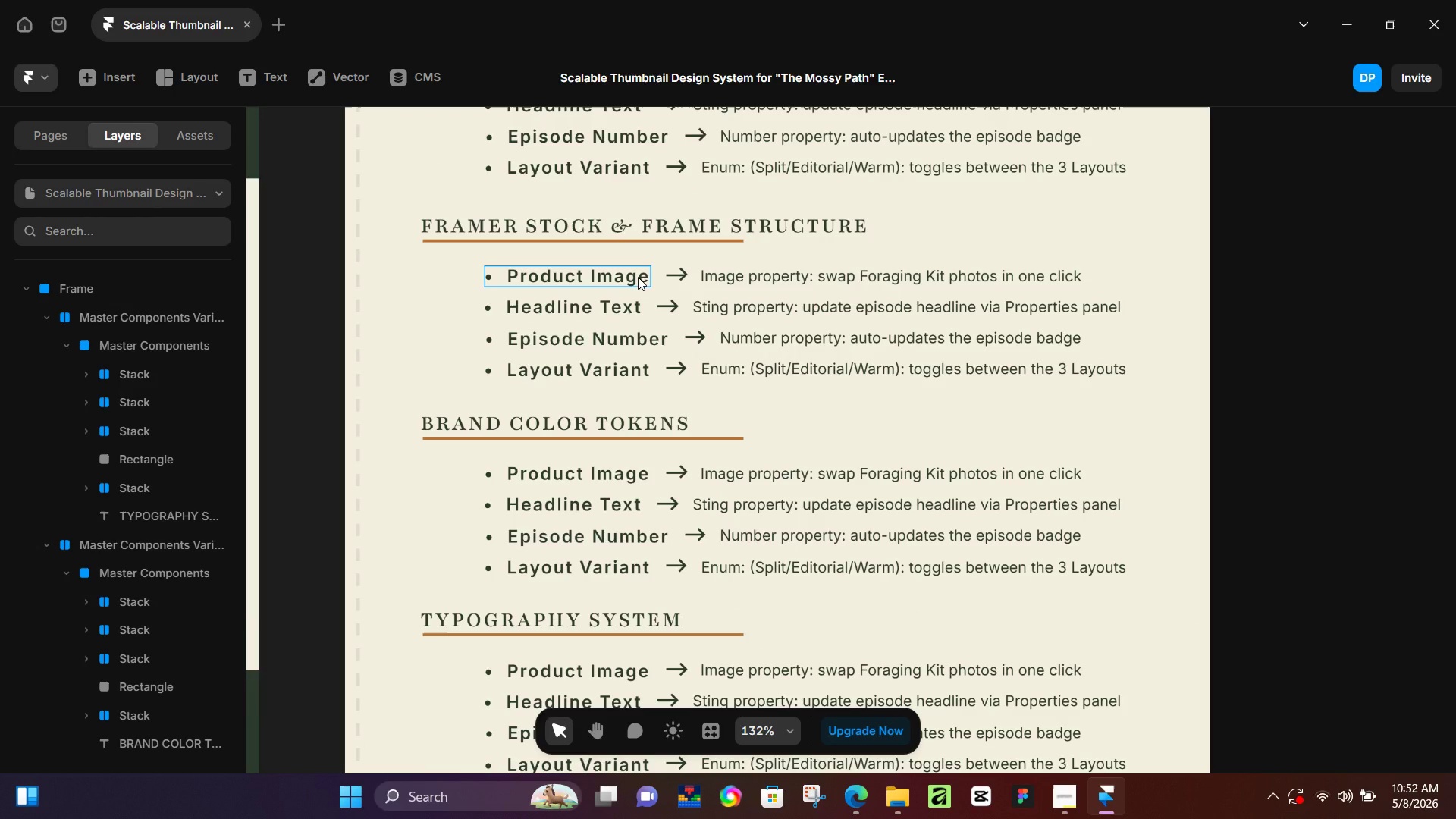 
left_click([599, 274])
 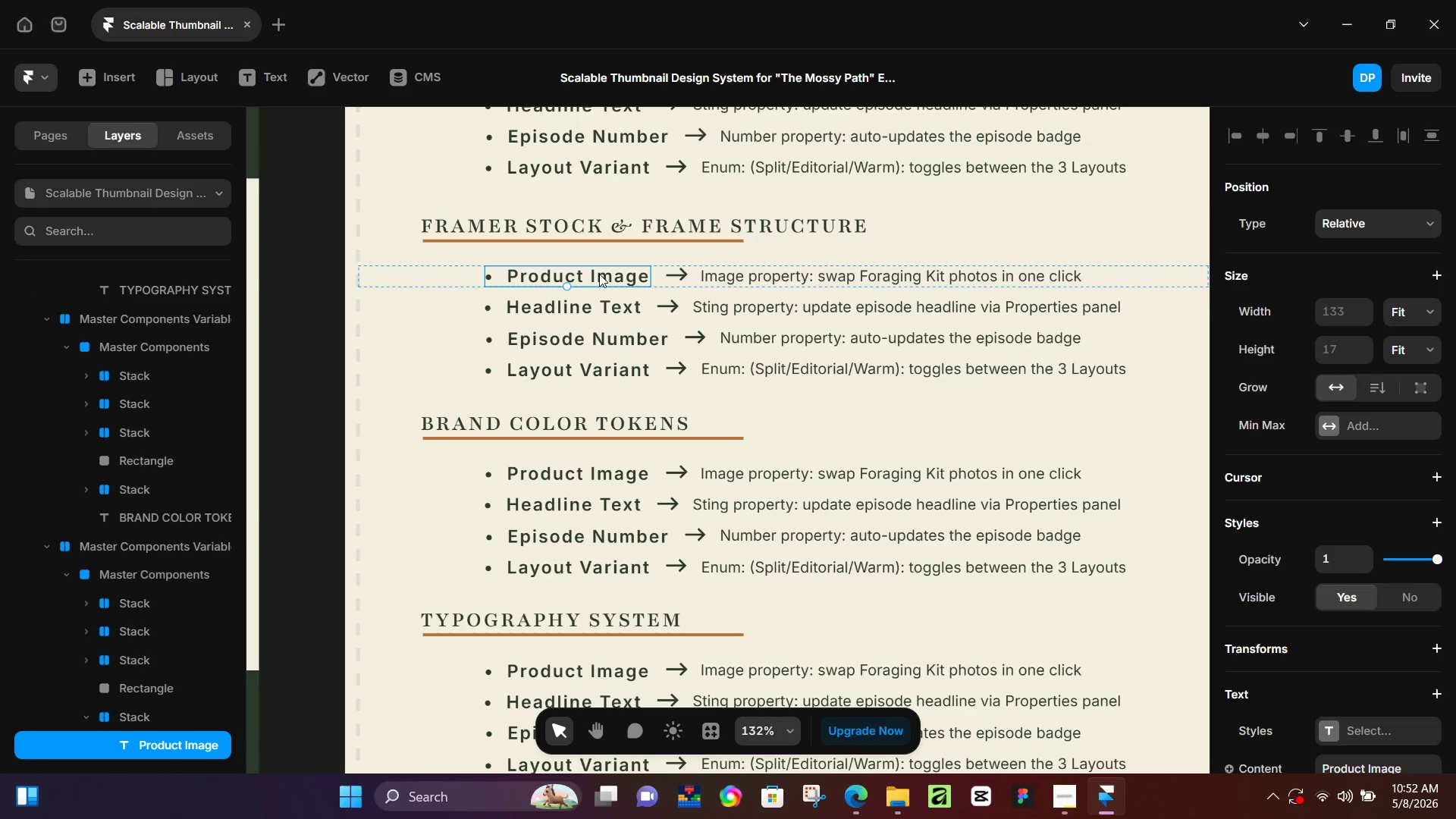 
double_click([599, 274])
 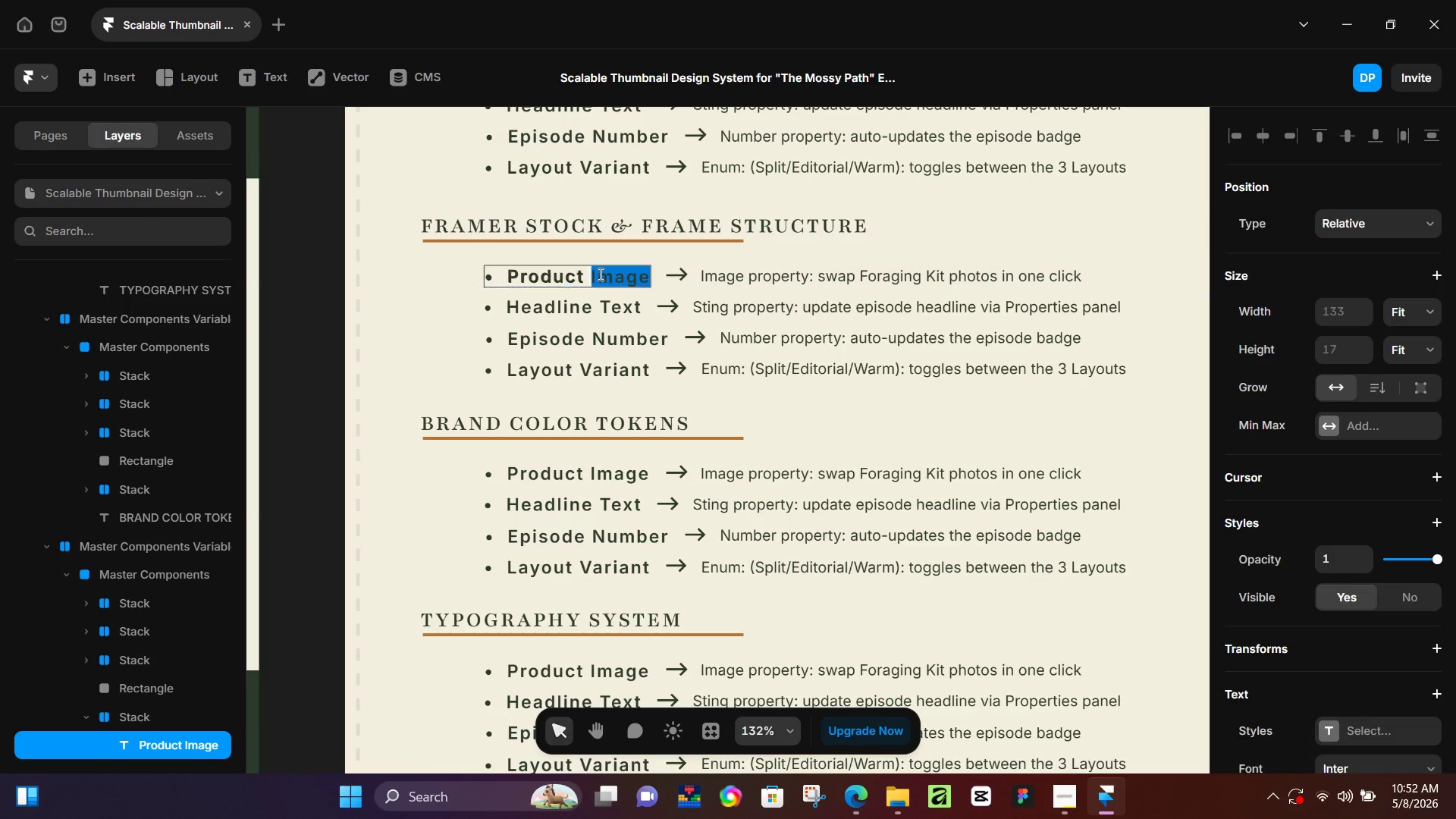 
triple_click([599, 274])
 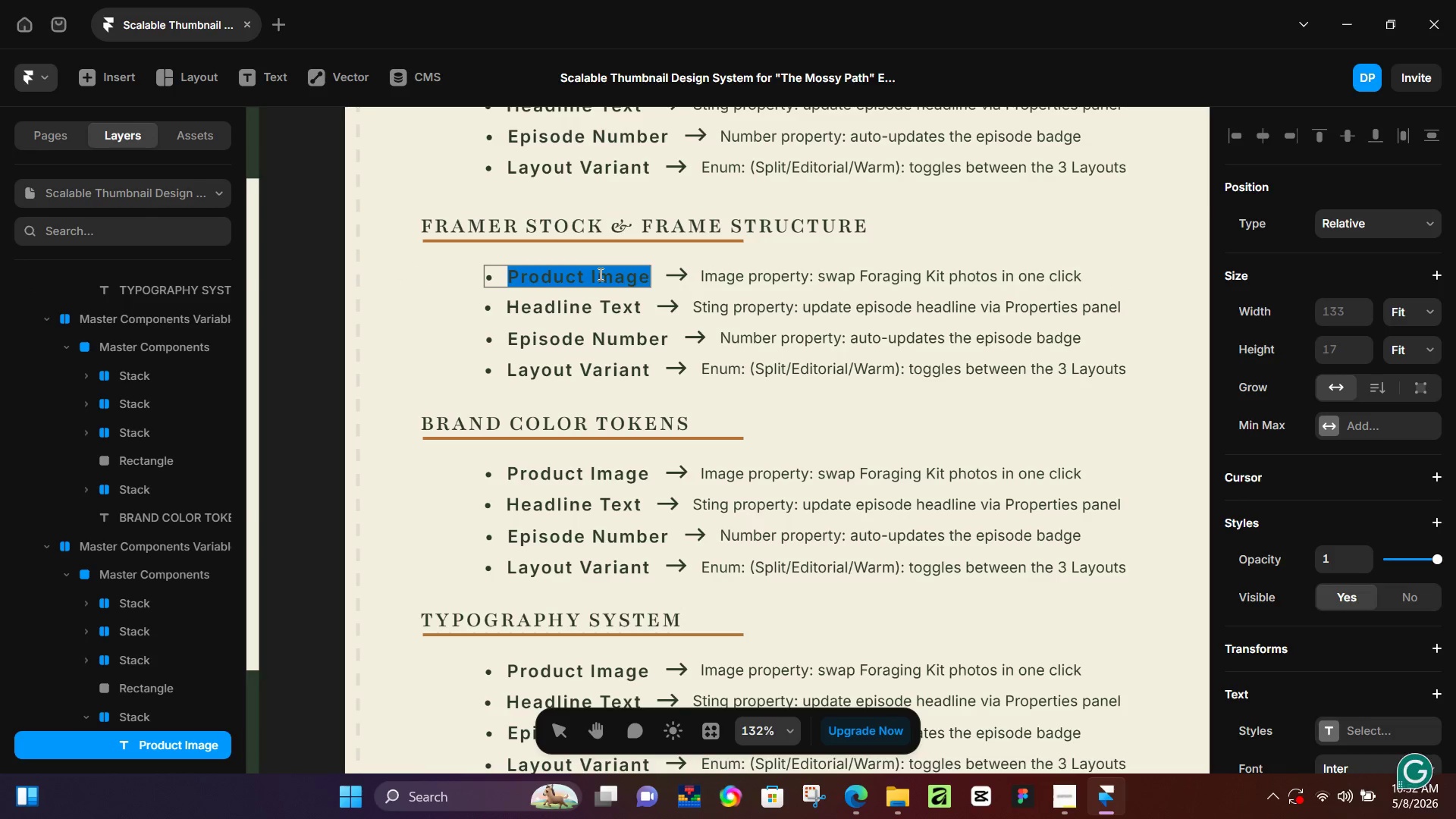 
type(TU)
key(Backspace)
type(utorial Labi)
key(Backspace)
type(el)
 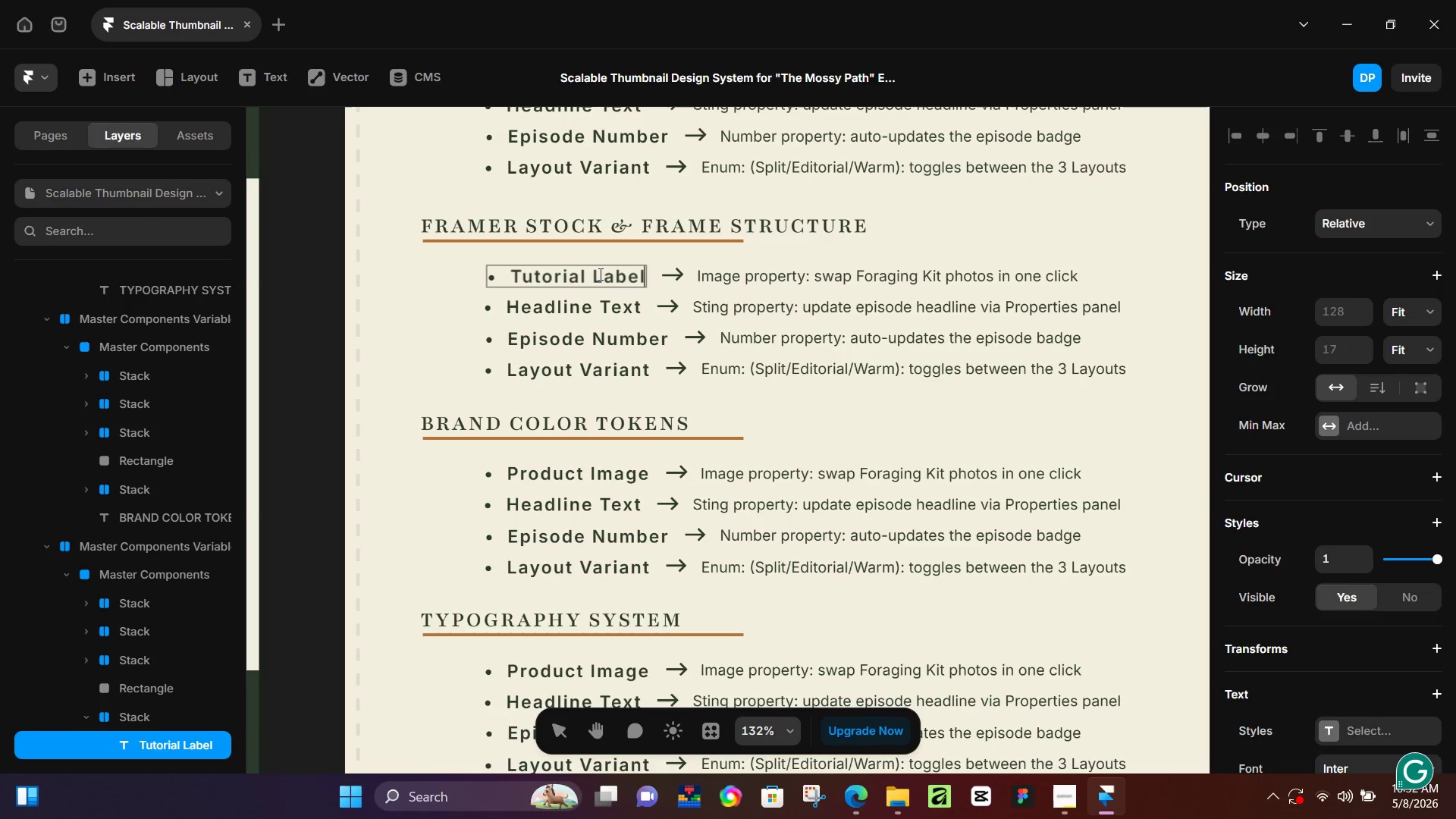 
double_click([588, 310])
 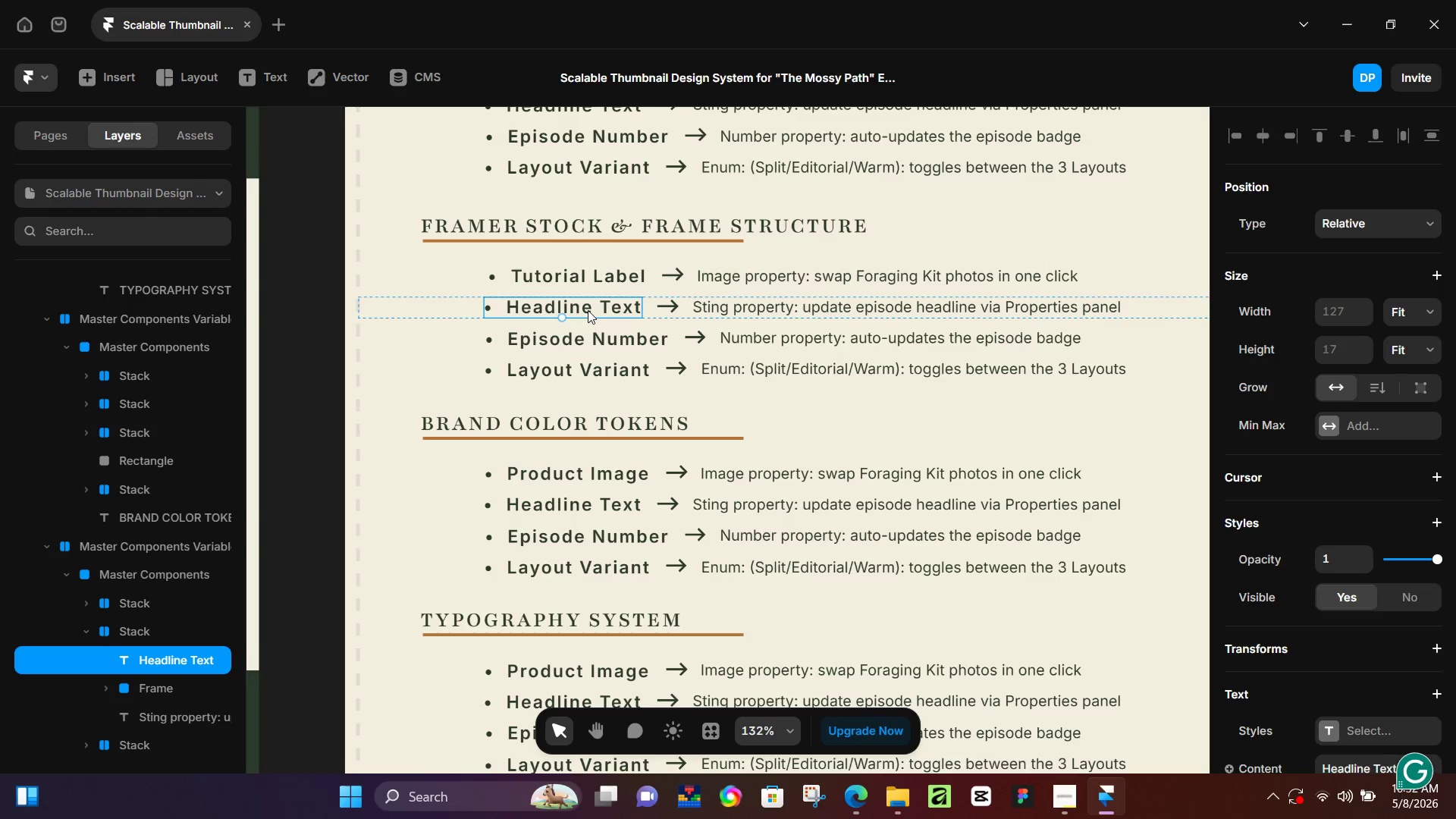 
triple_click([588, 310])
 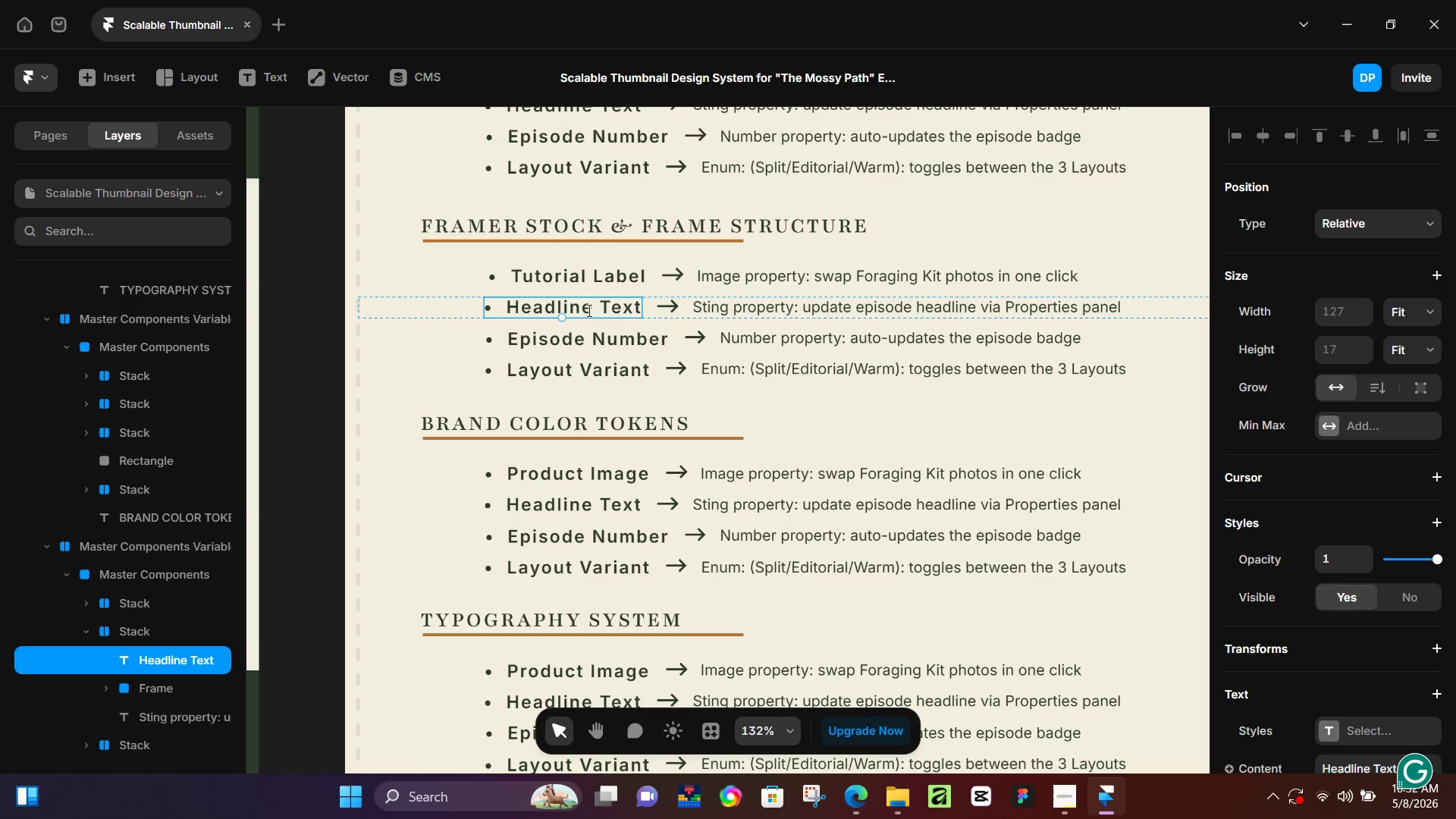 
triple_click([588, 310])
 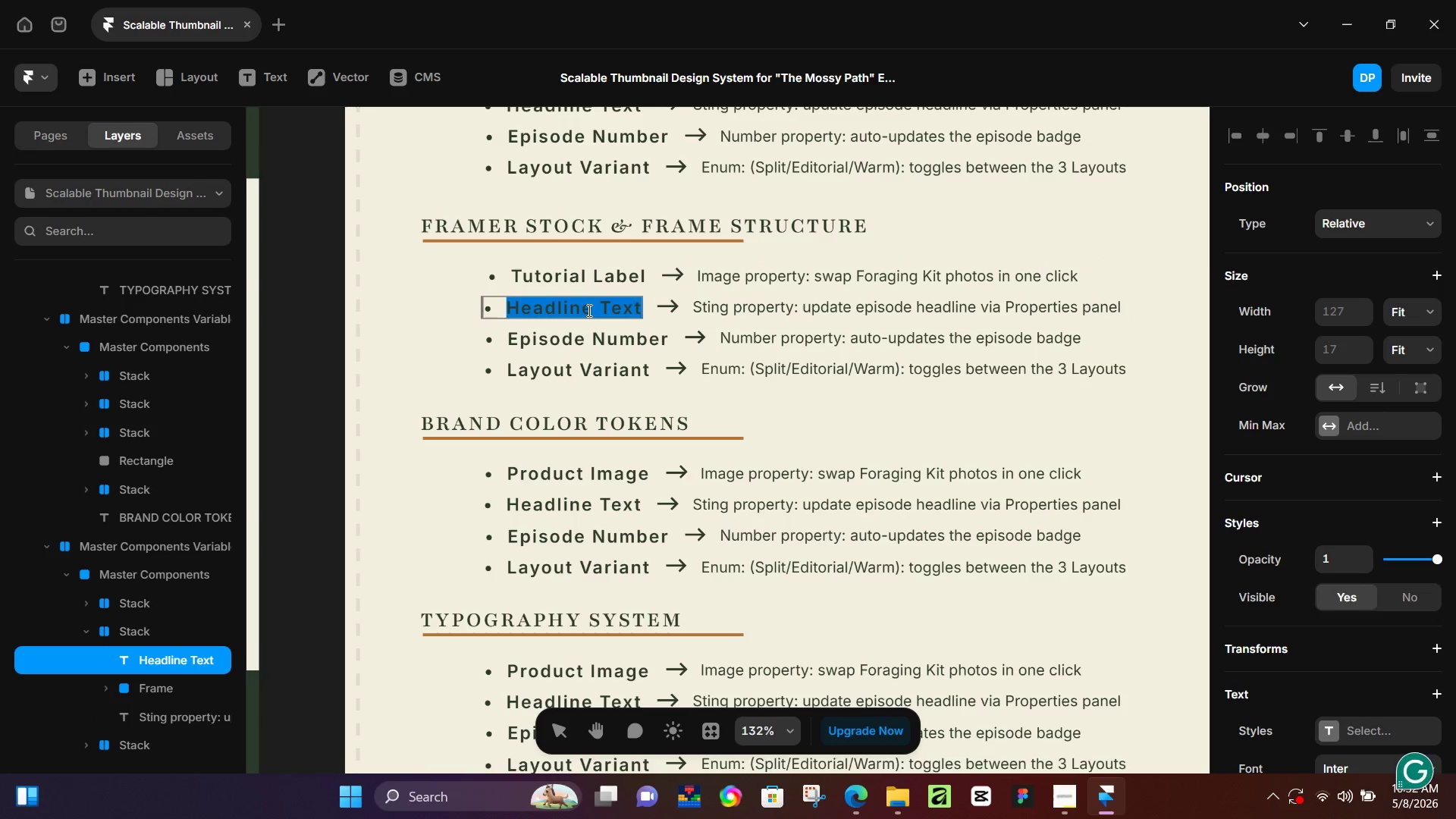 
type(Hadmade Quality)
 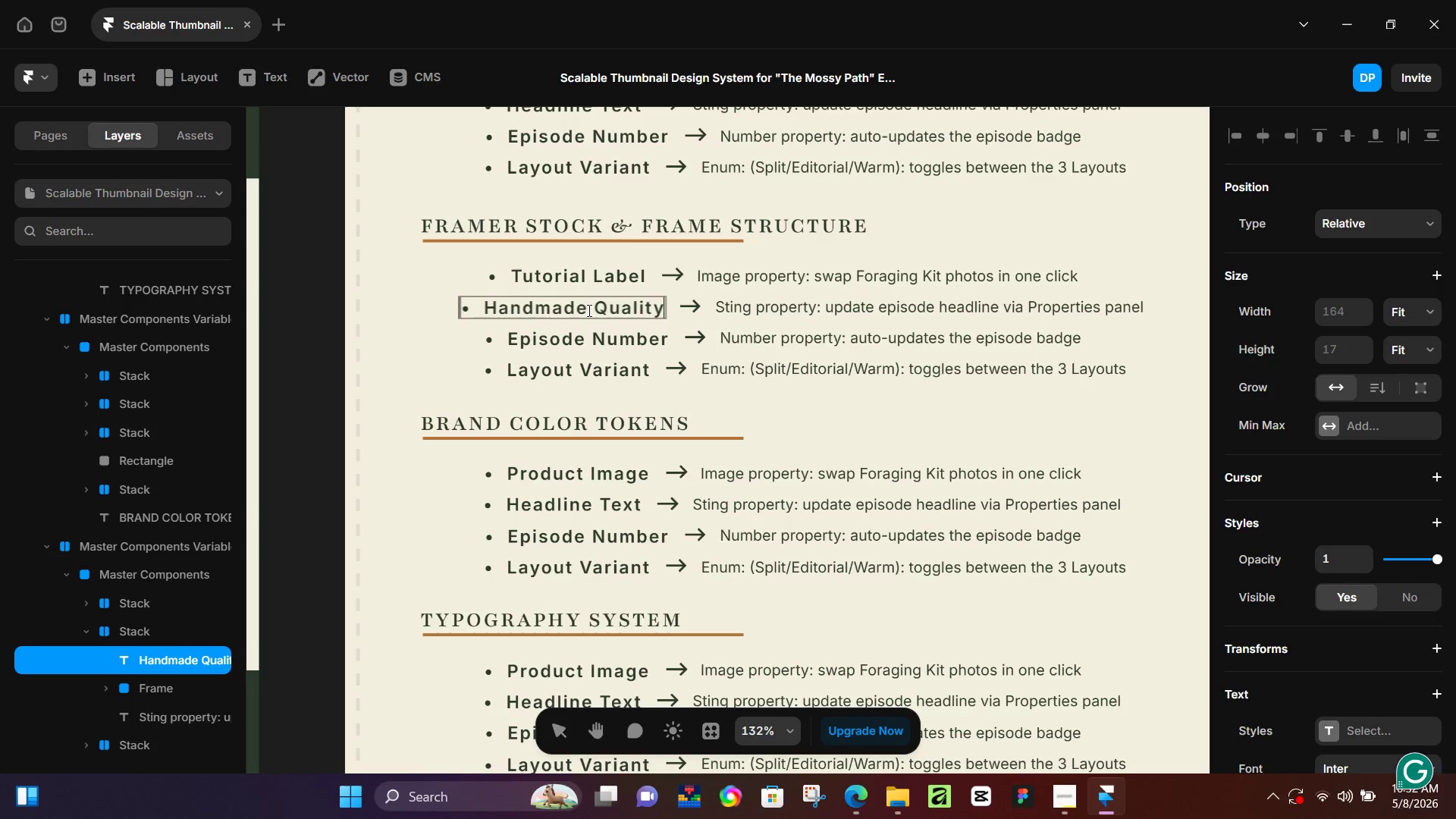 
hold_key(key=N, duration=22.78)
 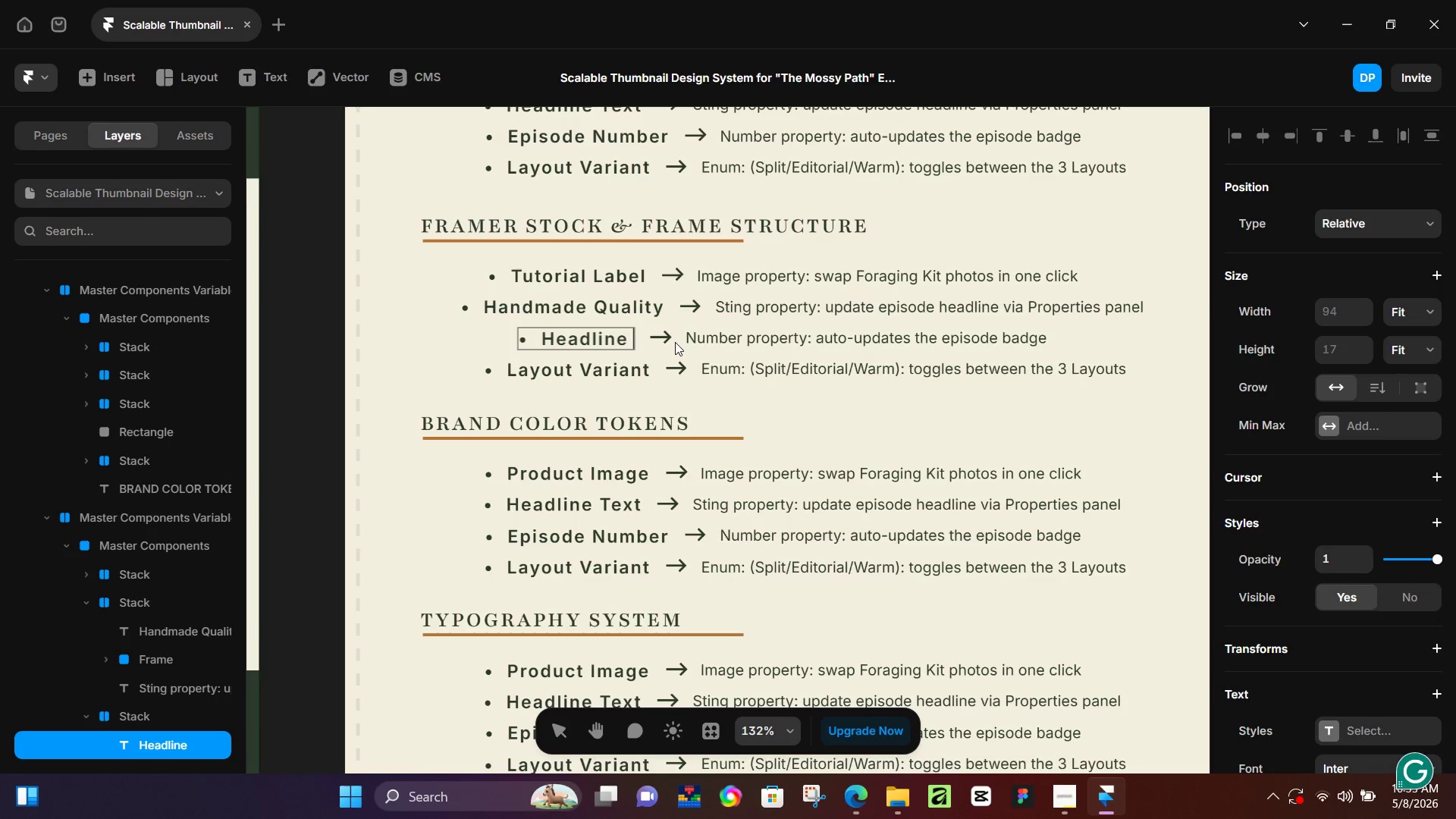 
double_click([592, 337])
 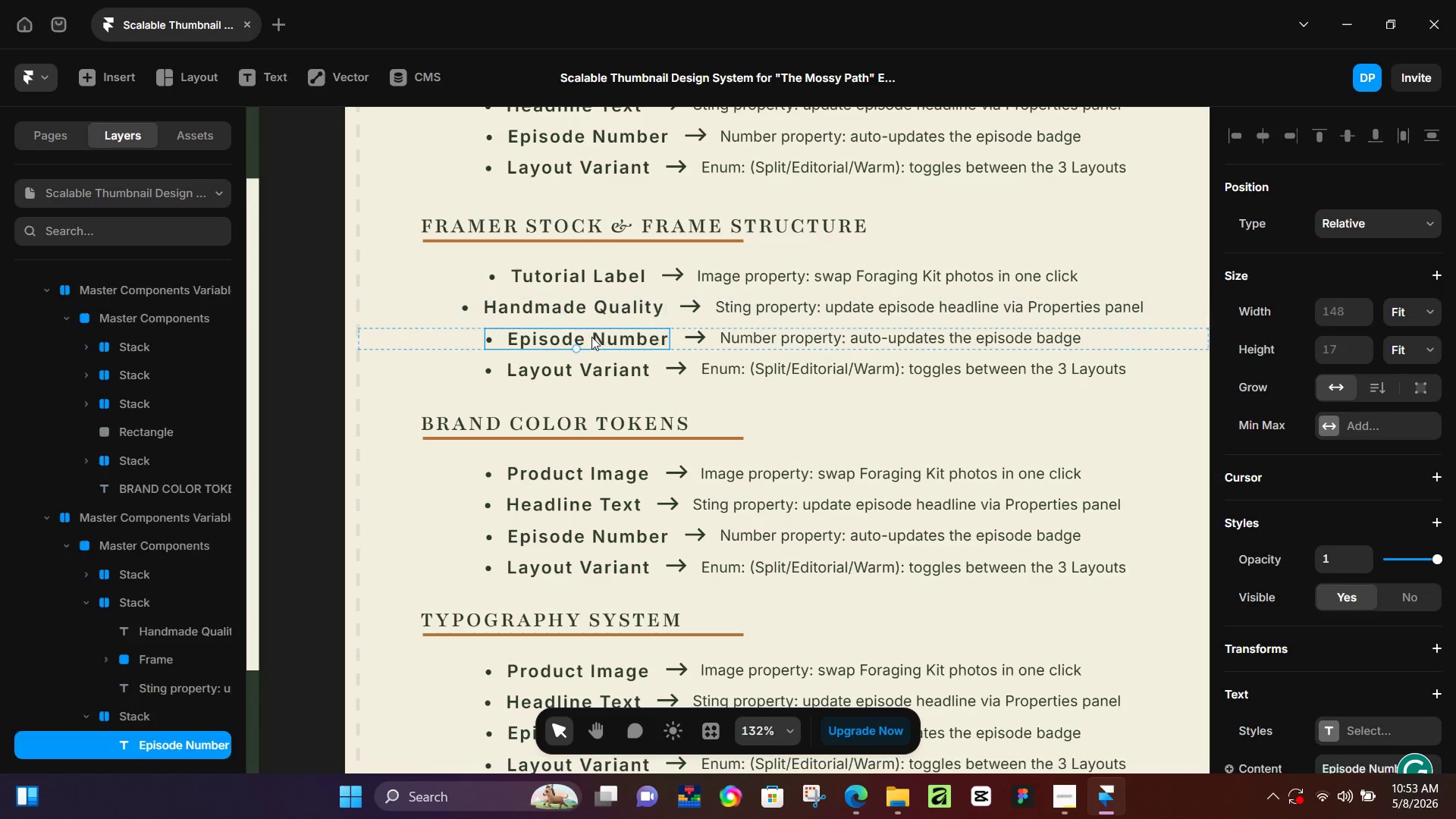 
triple_click([592, 337])
 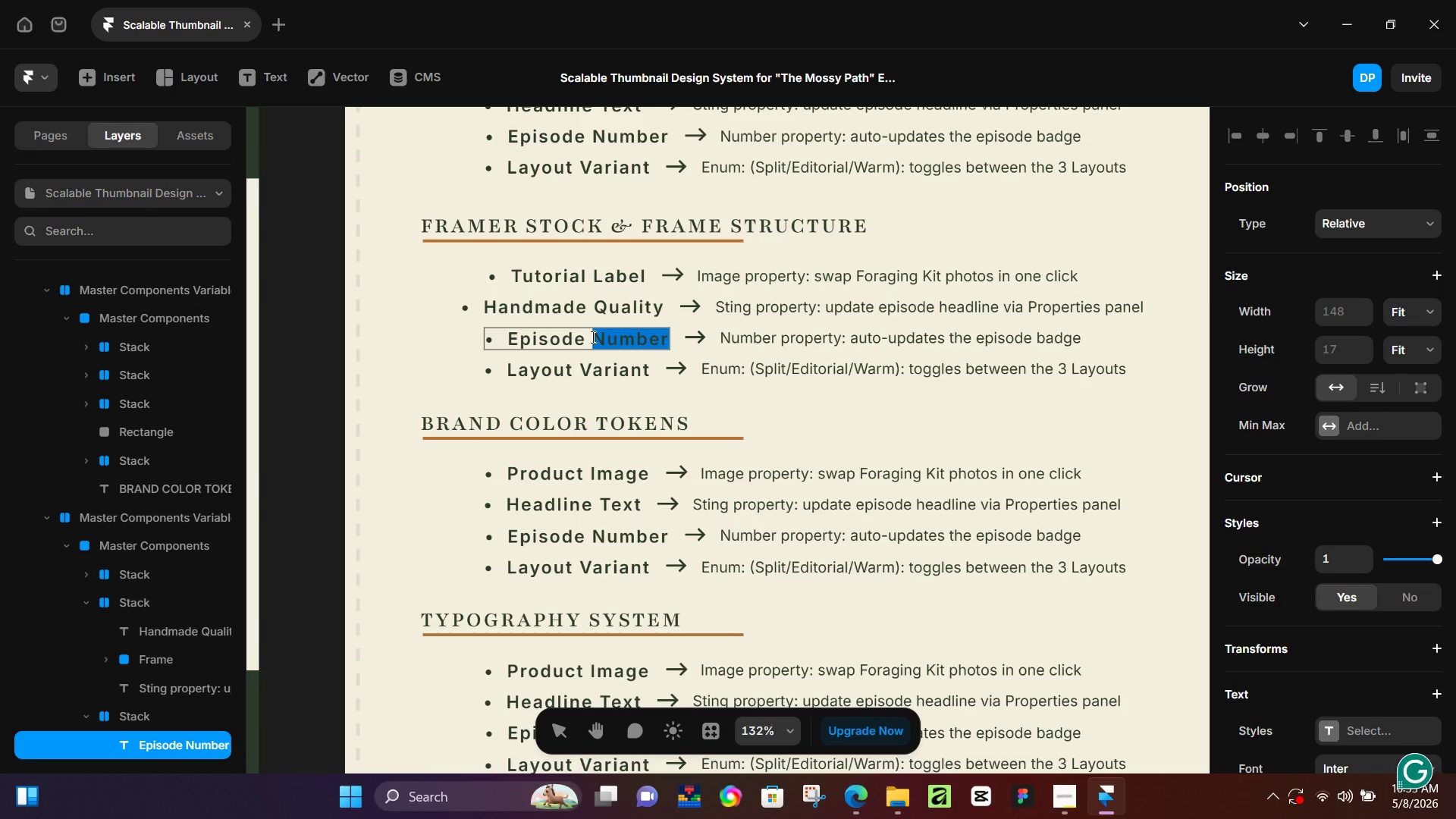 
hold_key(key=ShiftLeft, duration=0.53)
 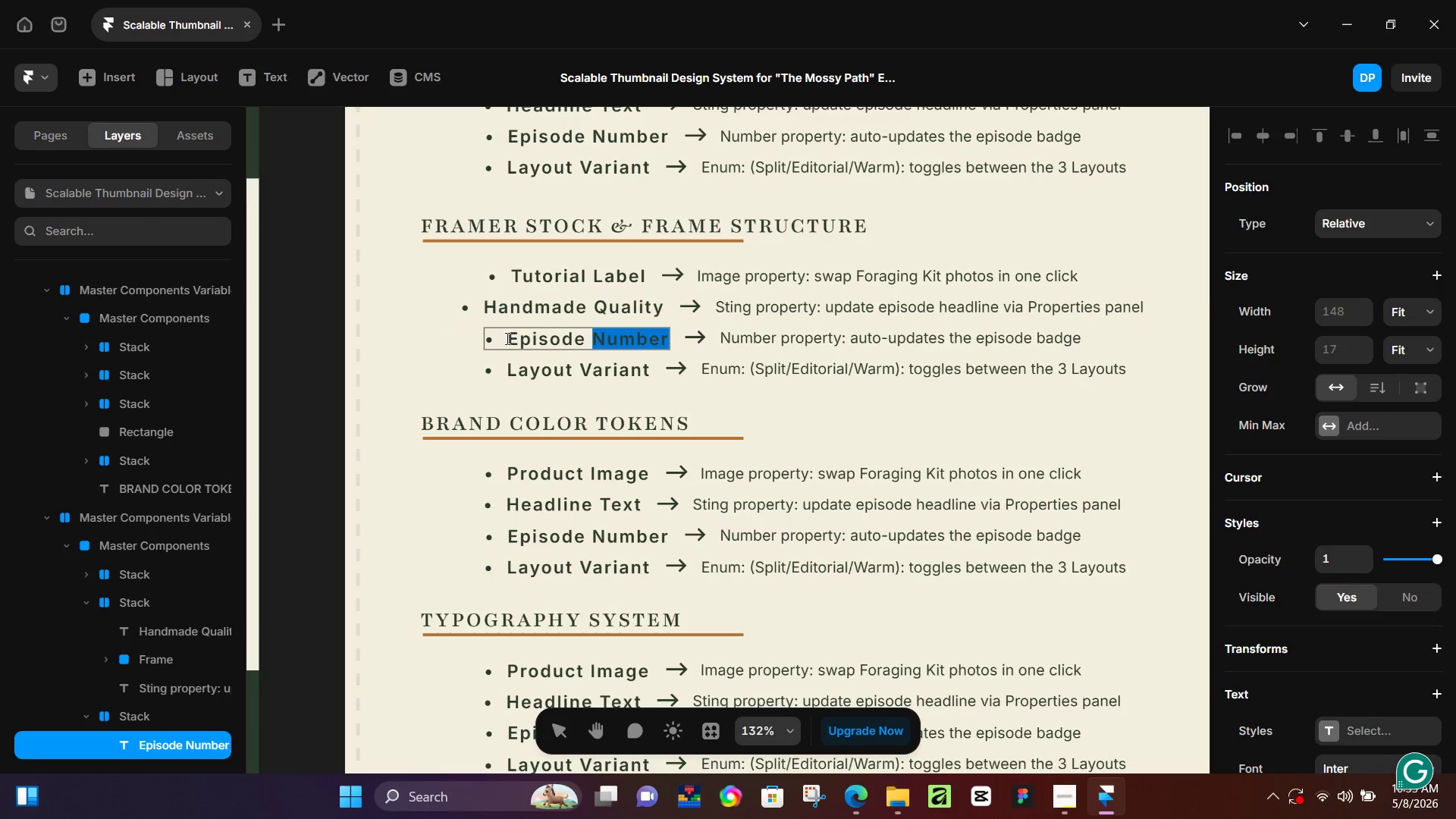 
left_click([506, 338])
 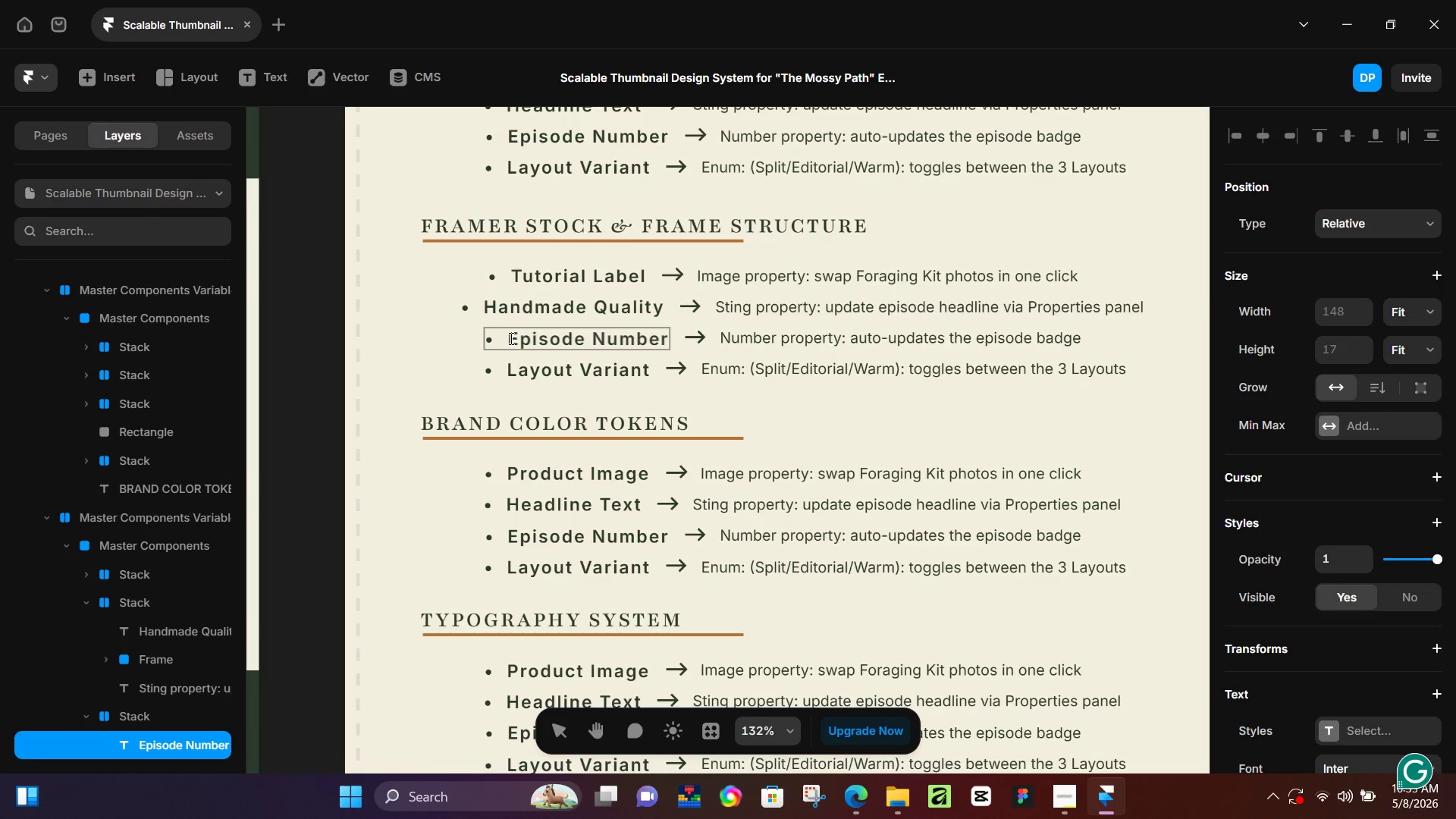 
hold_key(key=ShiftLeft, duration=1.0)
left_click_drag(start_coordinate=[510, 338], to_coordinate=[686, 339])
 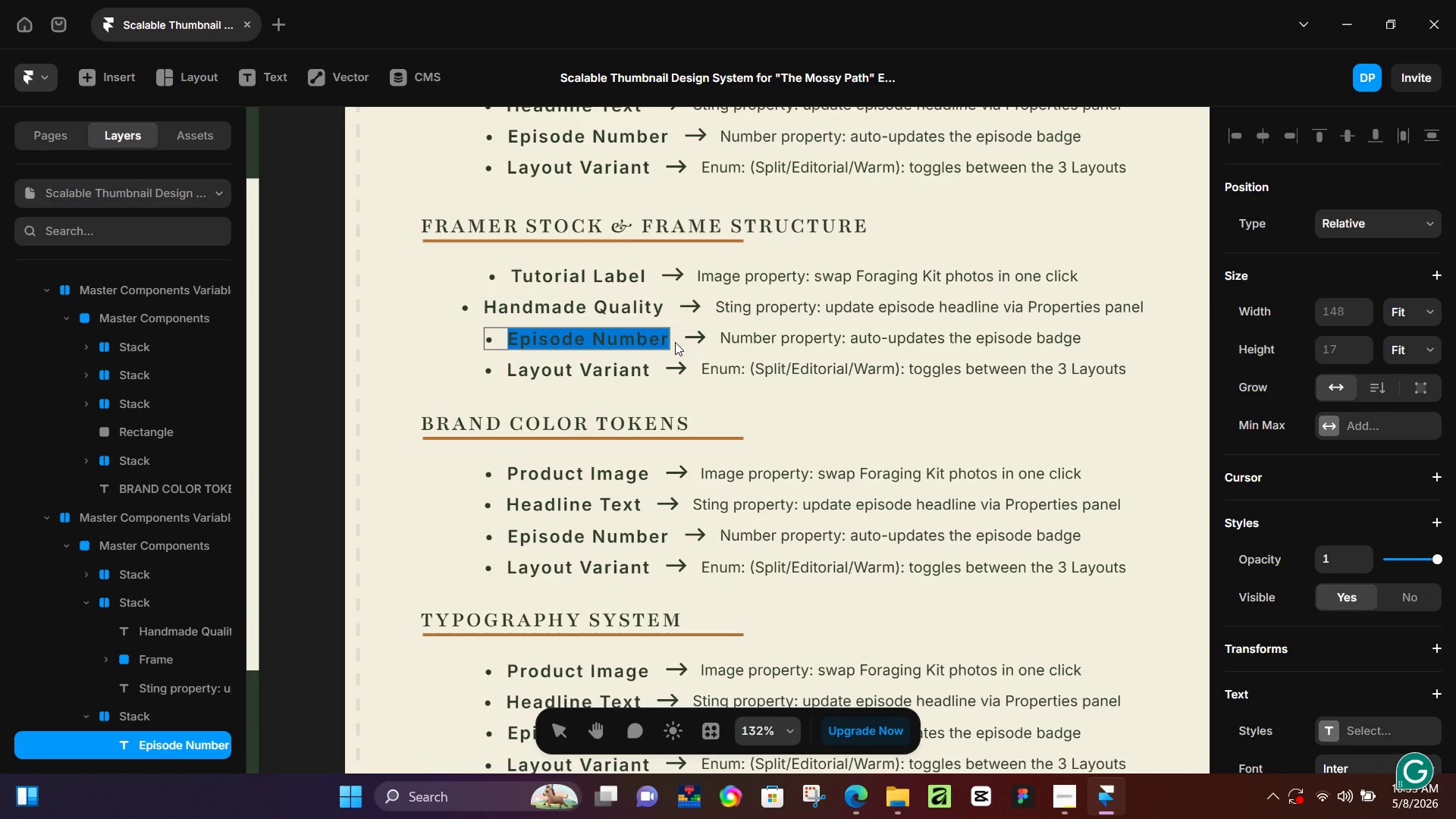 
type(Headlie Group)
 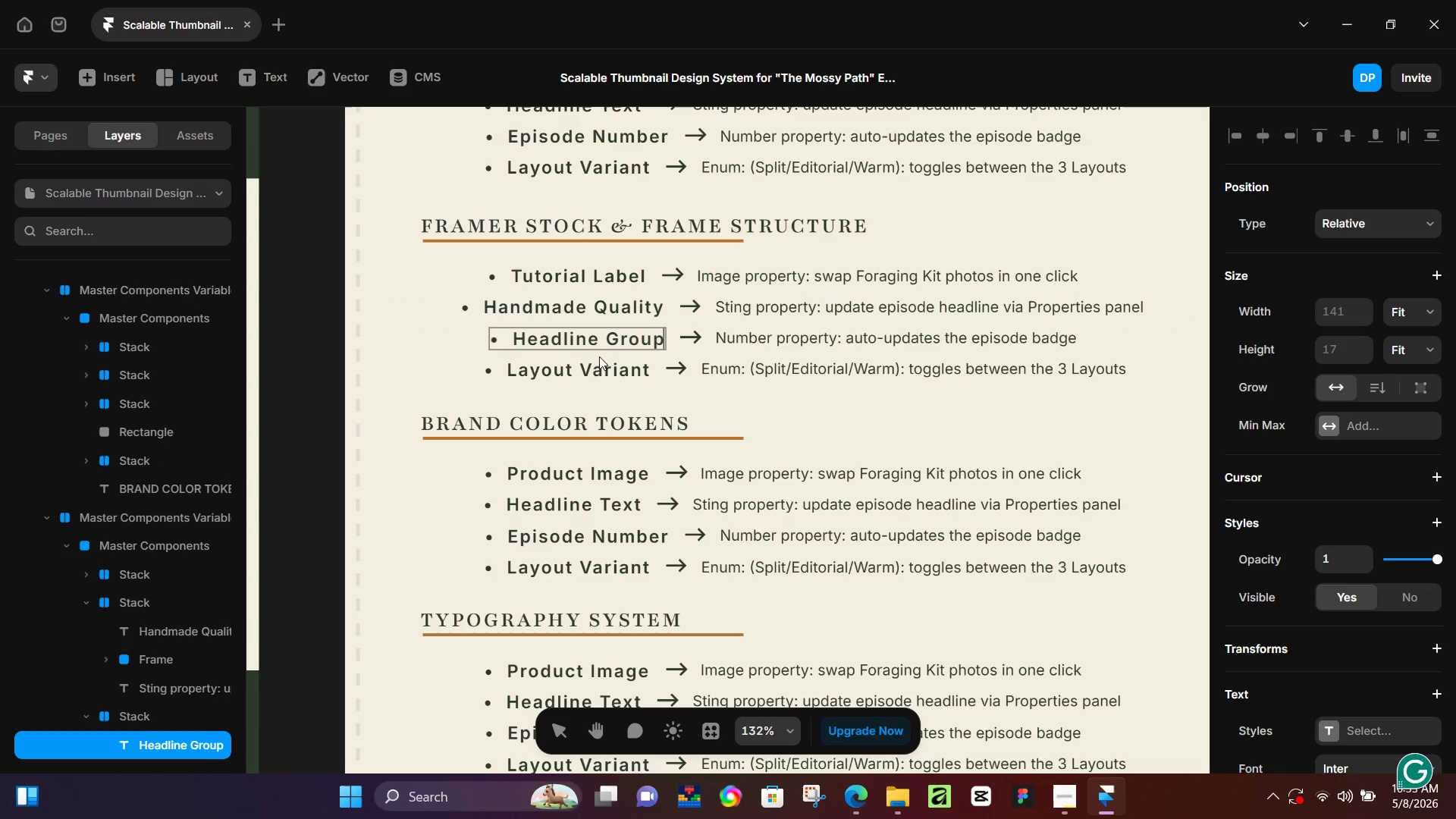 
left_click([604, 366])
 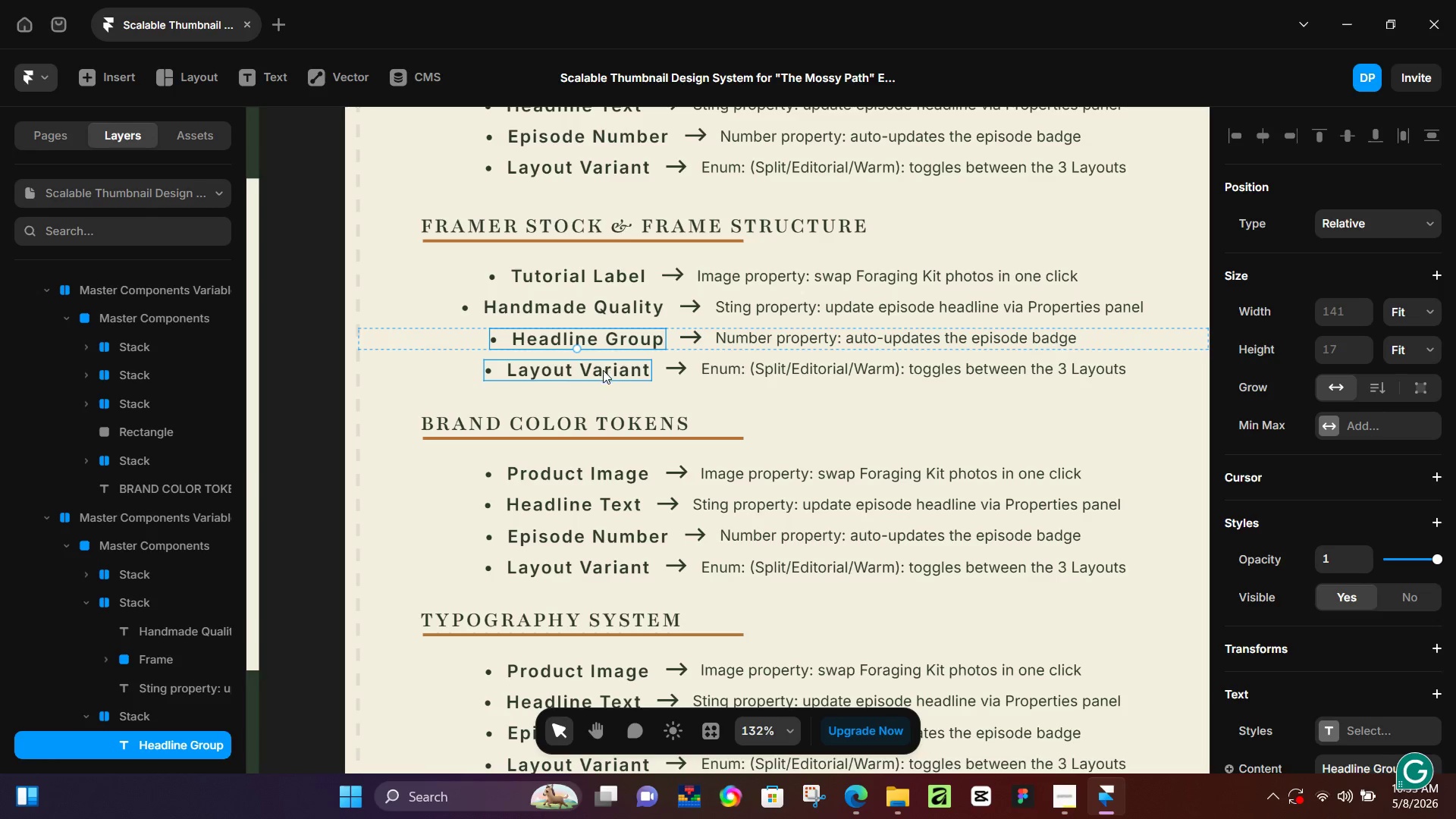 
left_click([604, 374])
 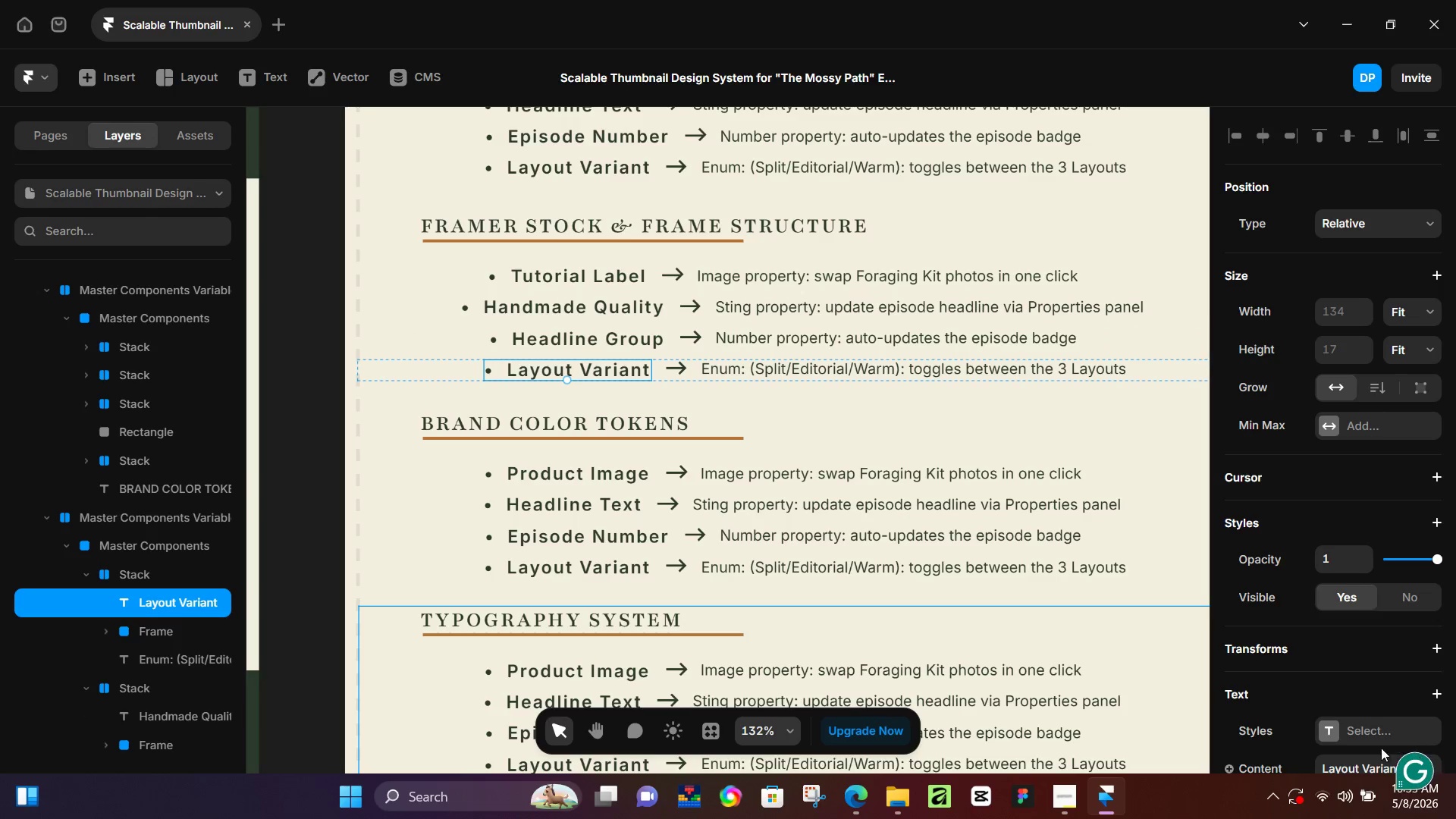 
left_click([1366, 760])
 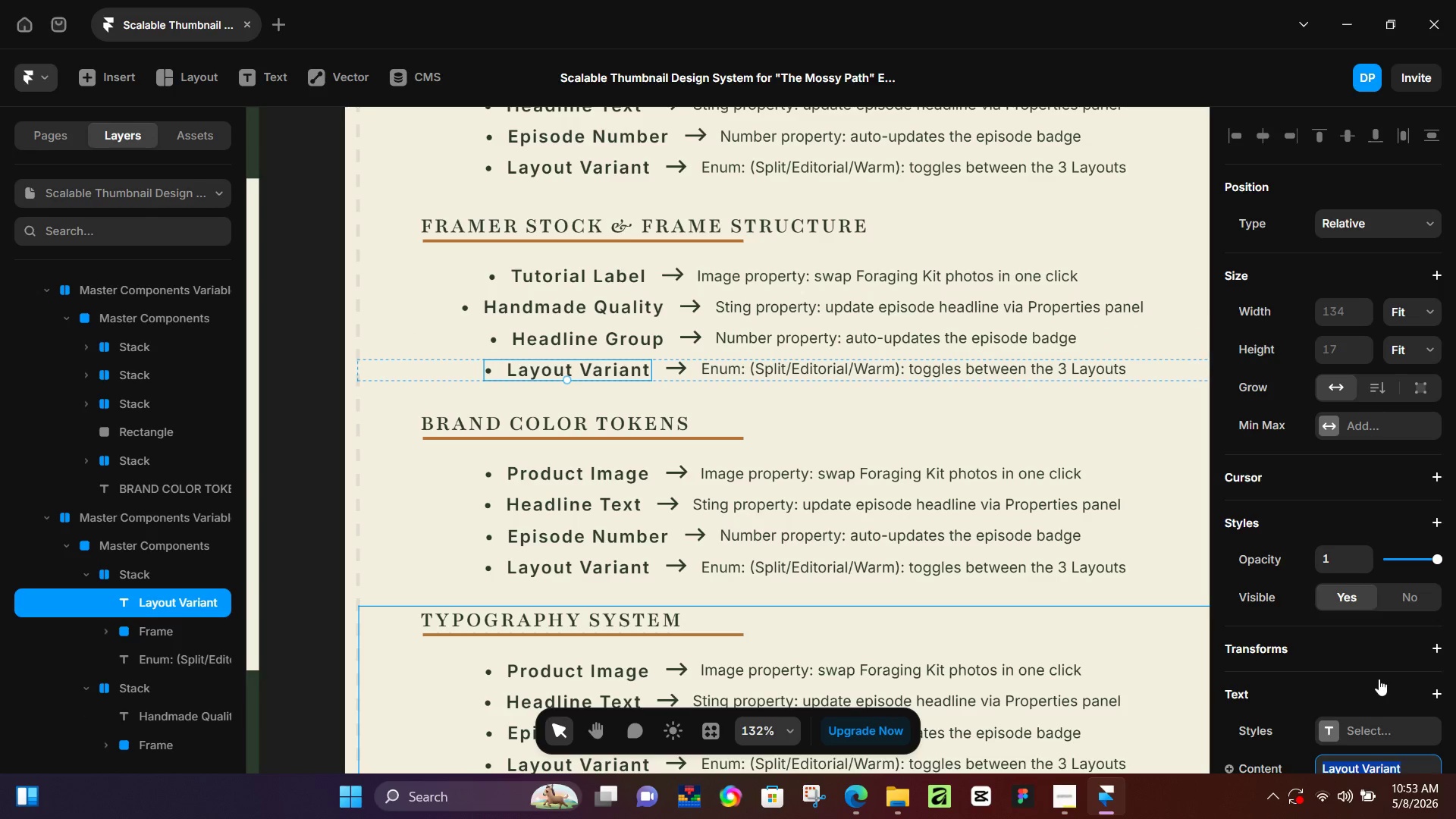 
type(Product Zone)
 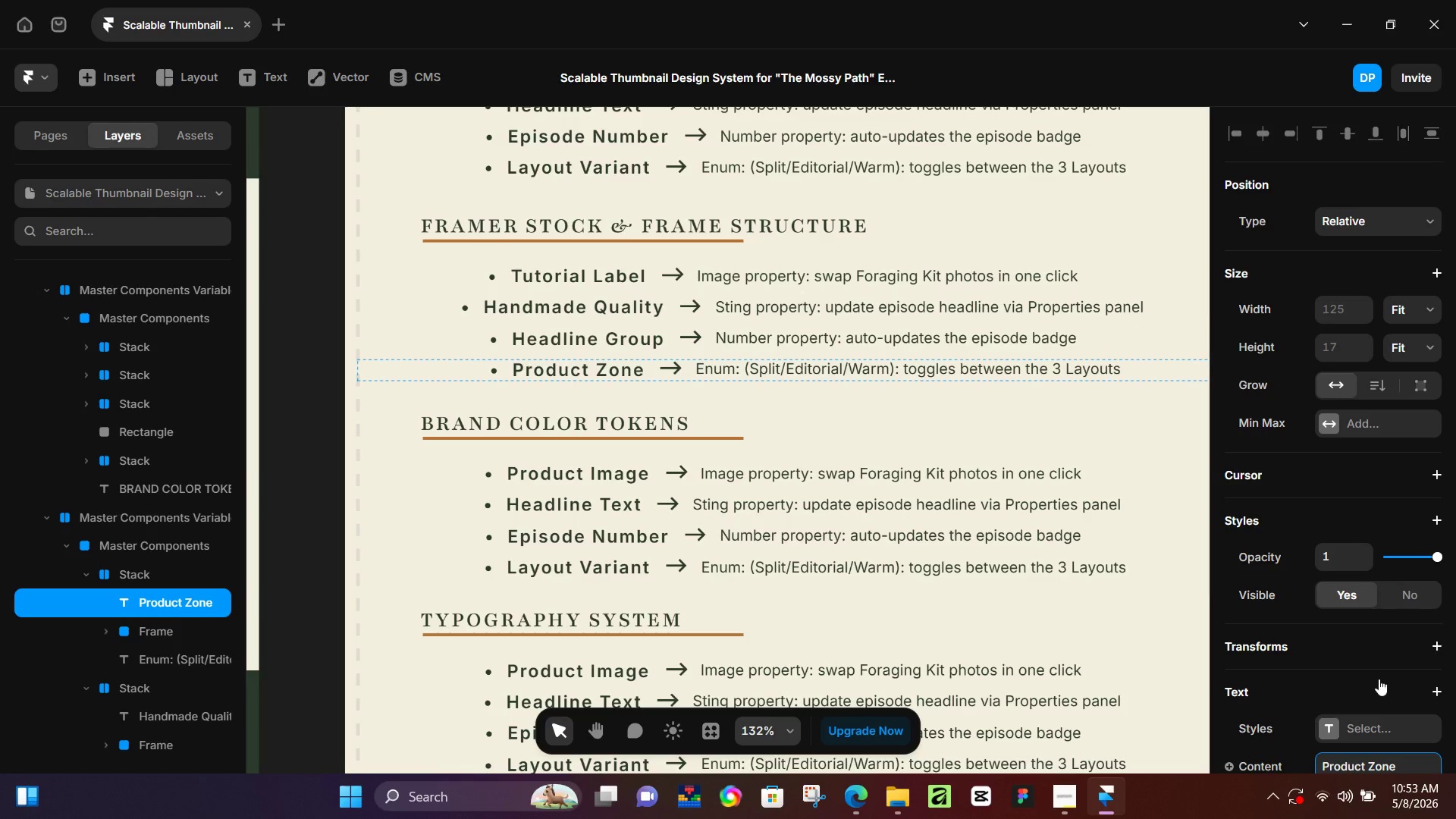 
 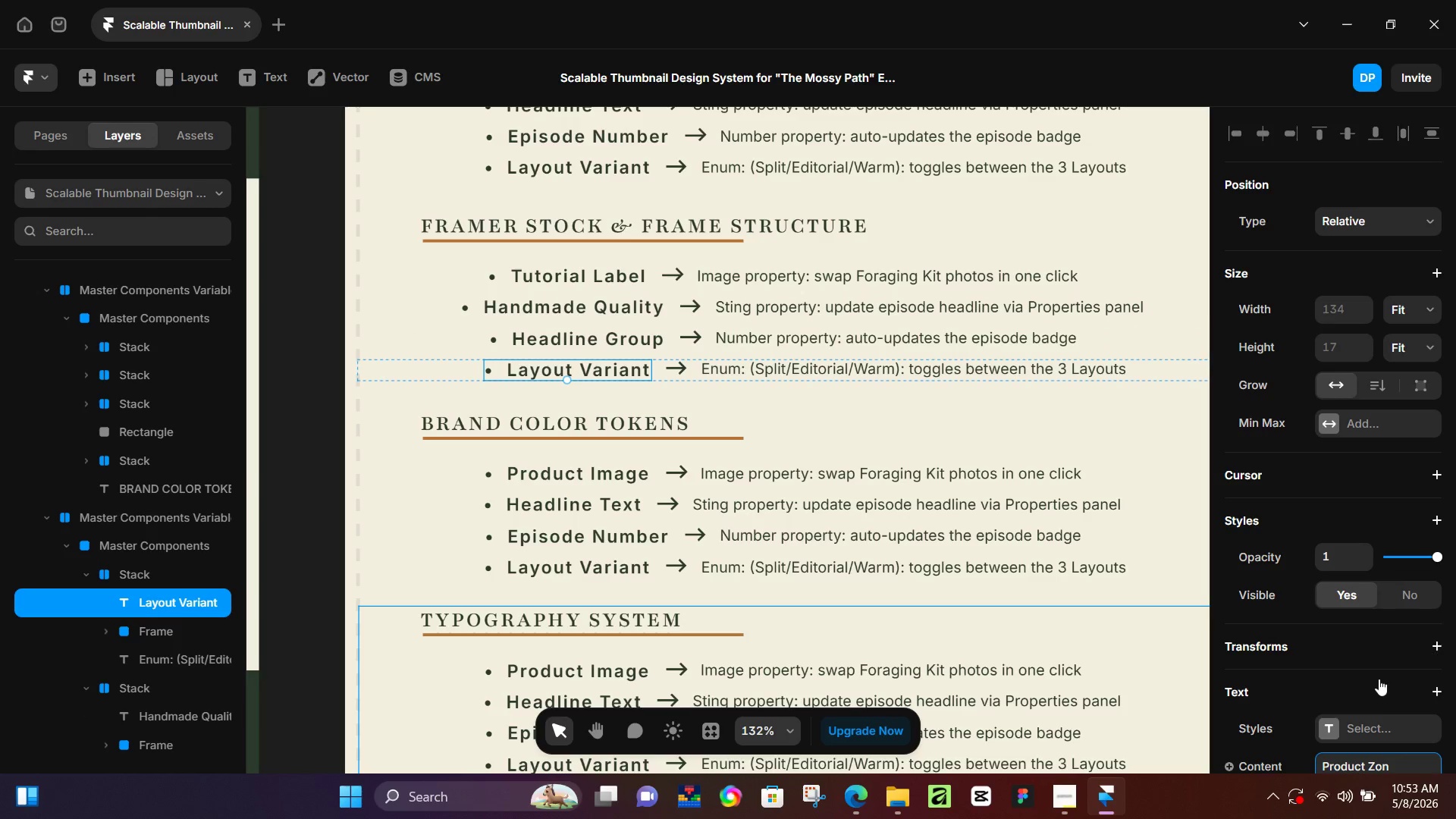 
key(Enter)
 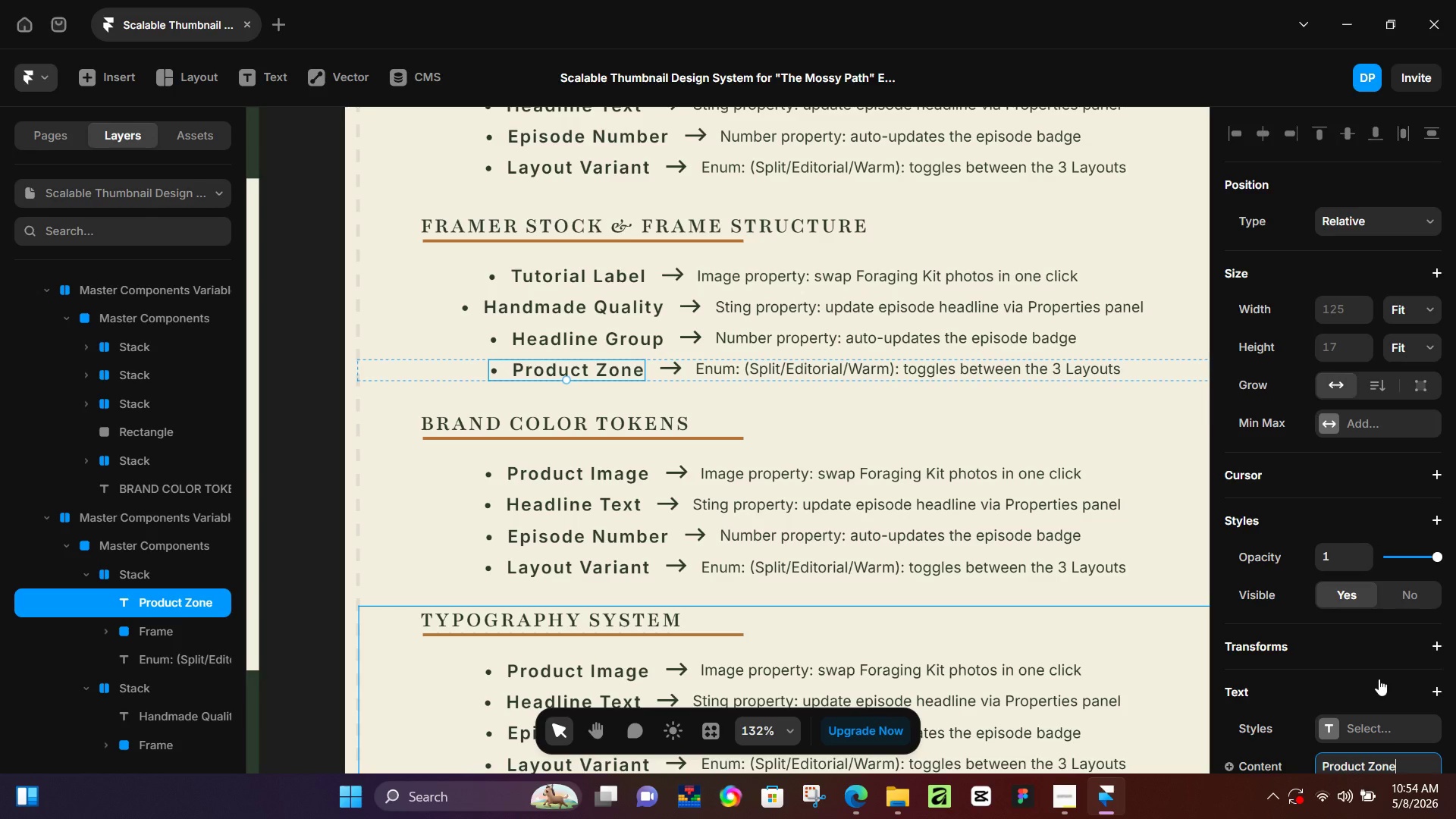 
wait(102.69)
 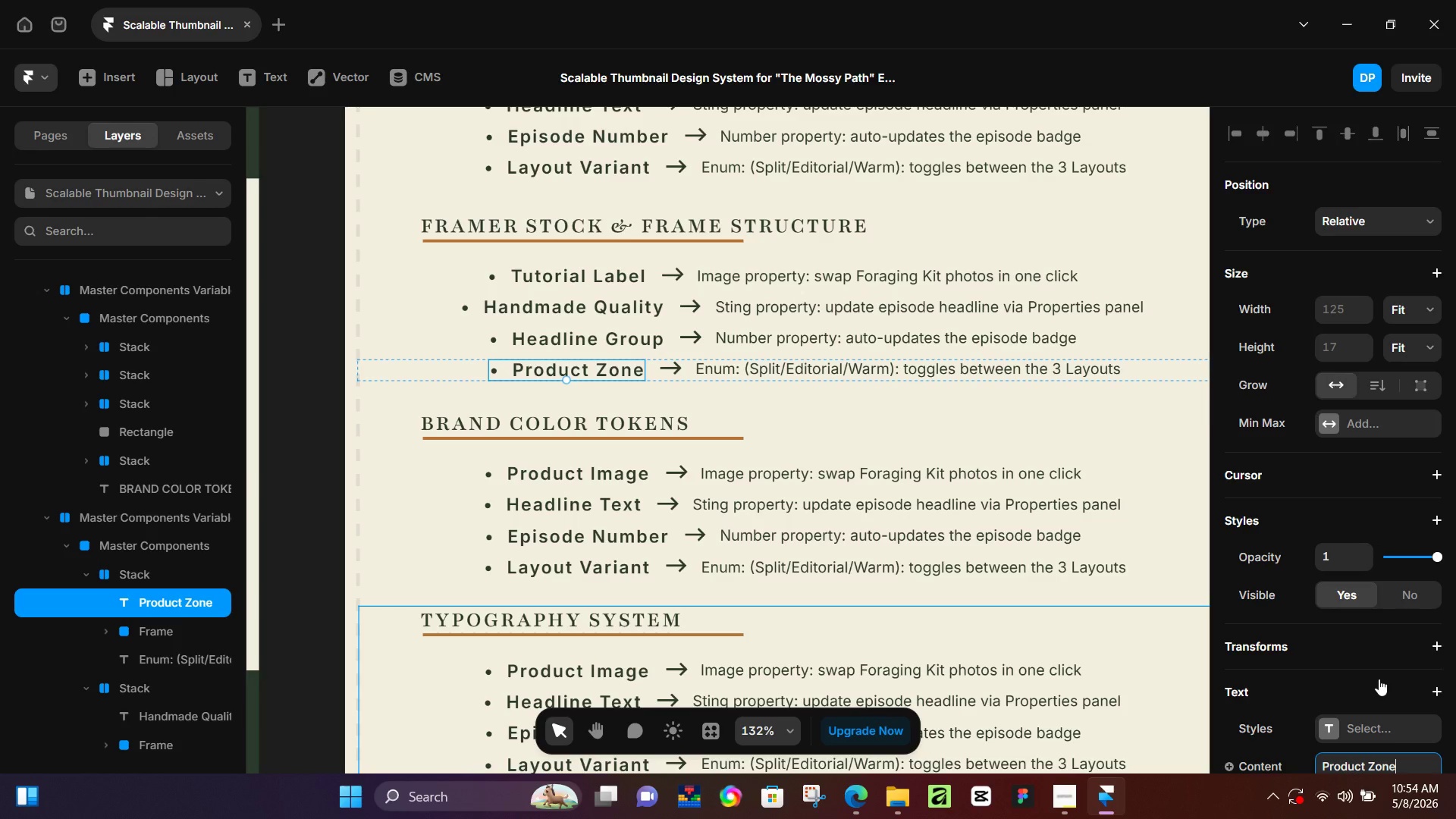 
left_click([788, 383])
 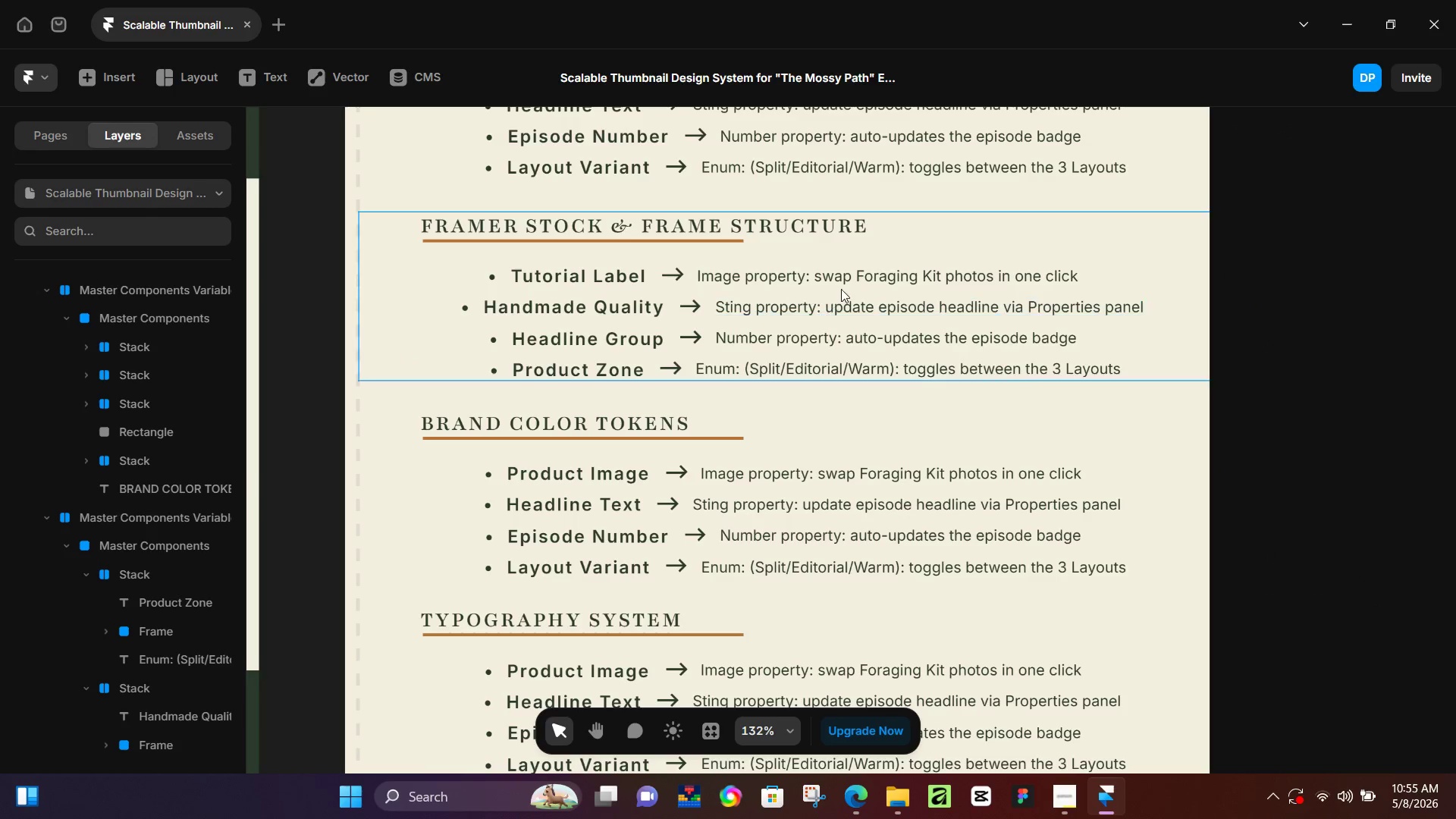 
left_click([849, 282])
 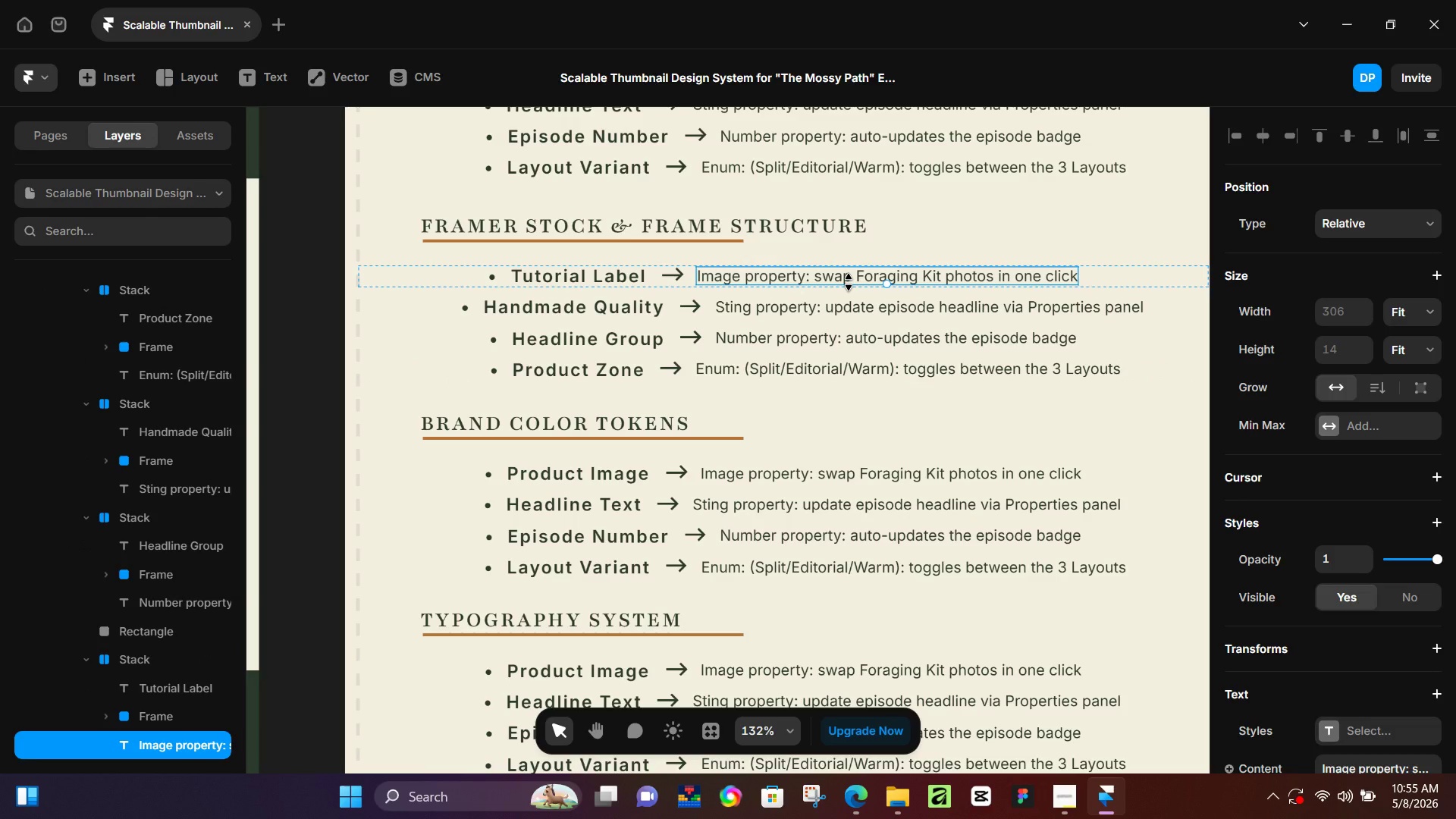 
wait(10.42)
 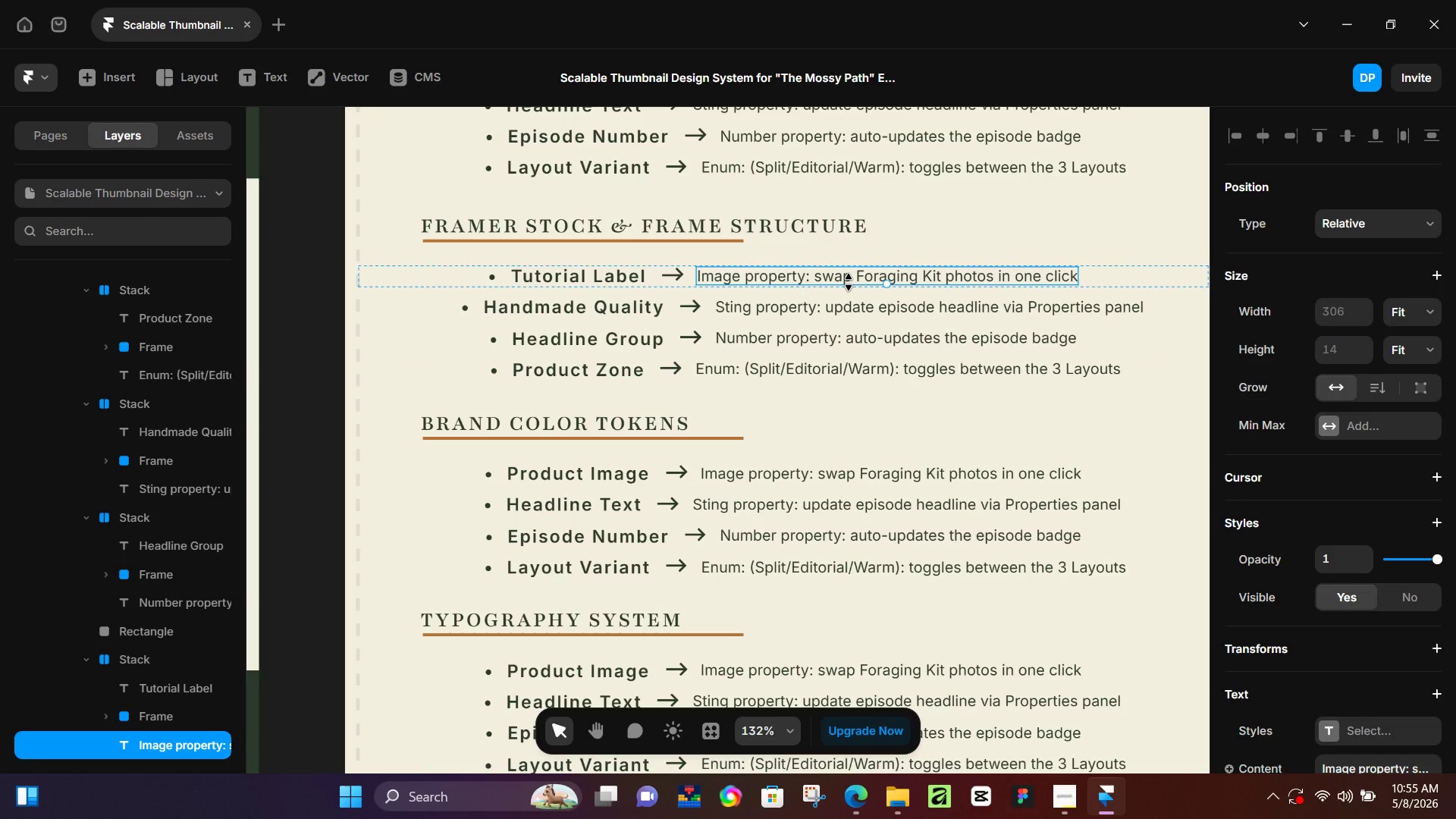 
hold_key(key=ControlLeft, duration=1.27)
scroll: coordinate [849, 282], scroll_direction: down, amount: 3.0
 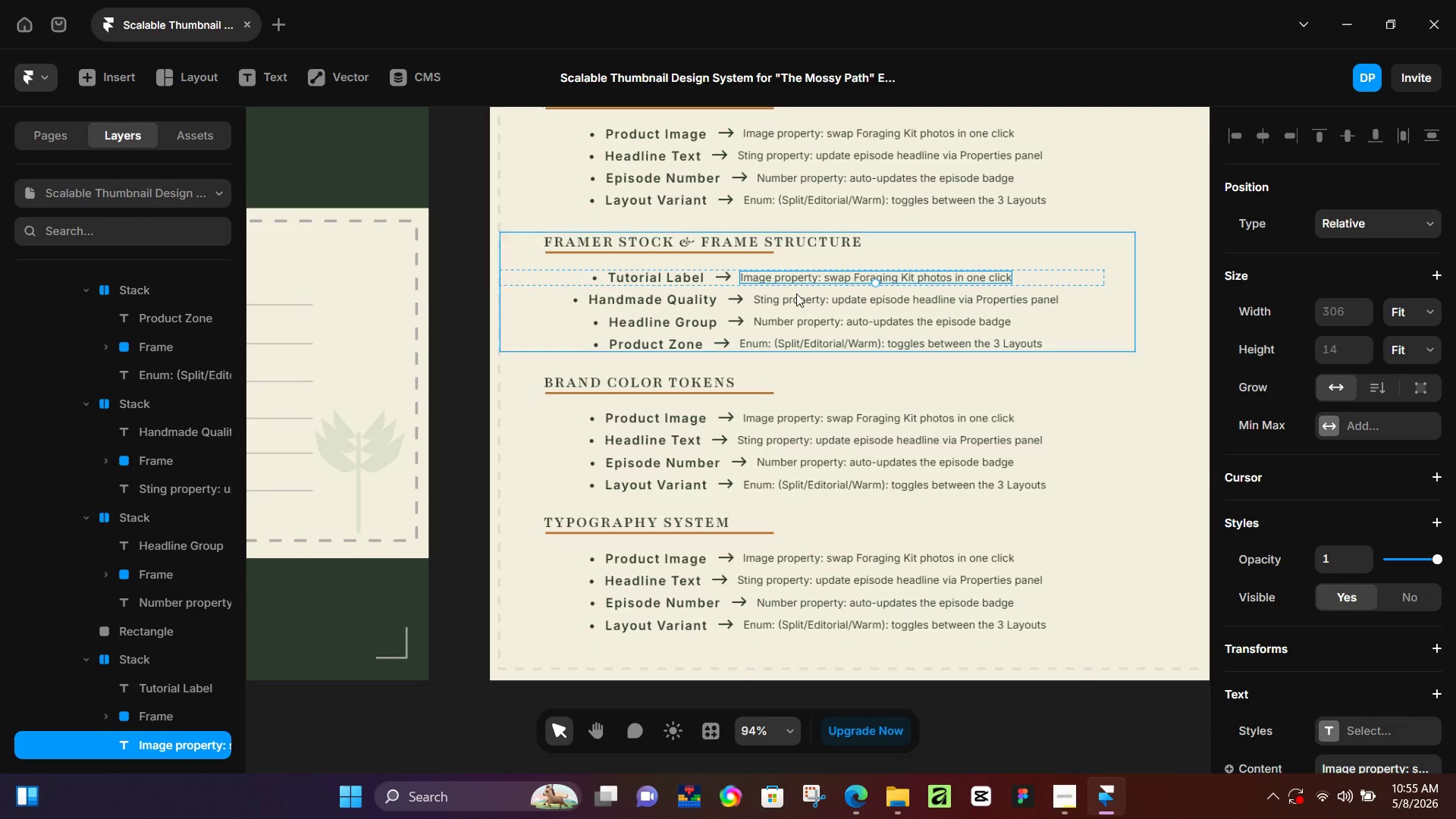 
double_click([802, 278])
 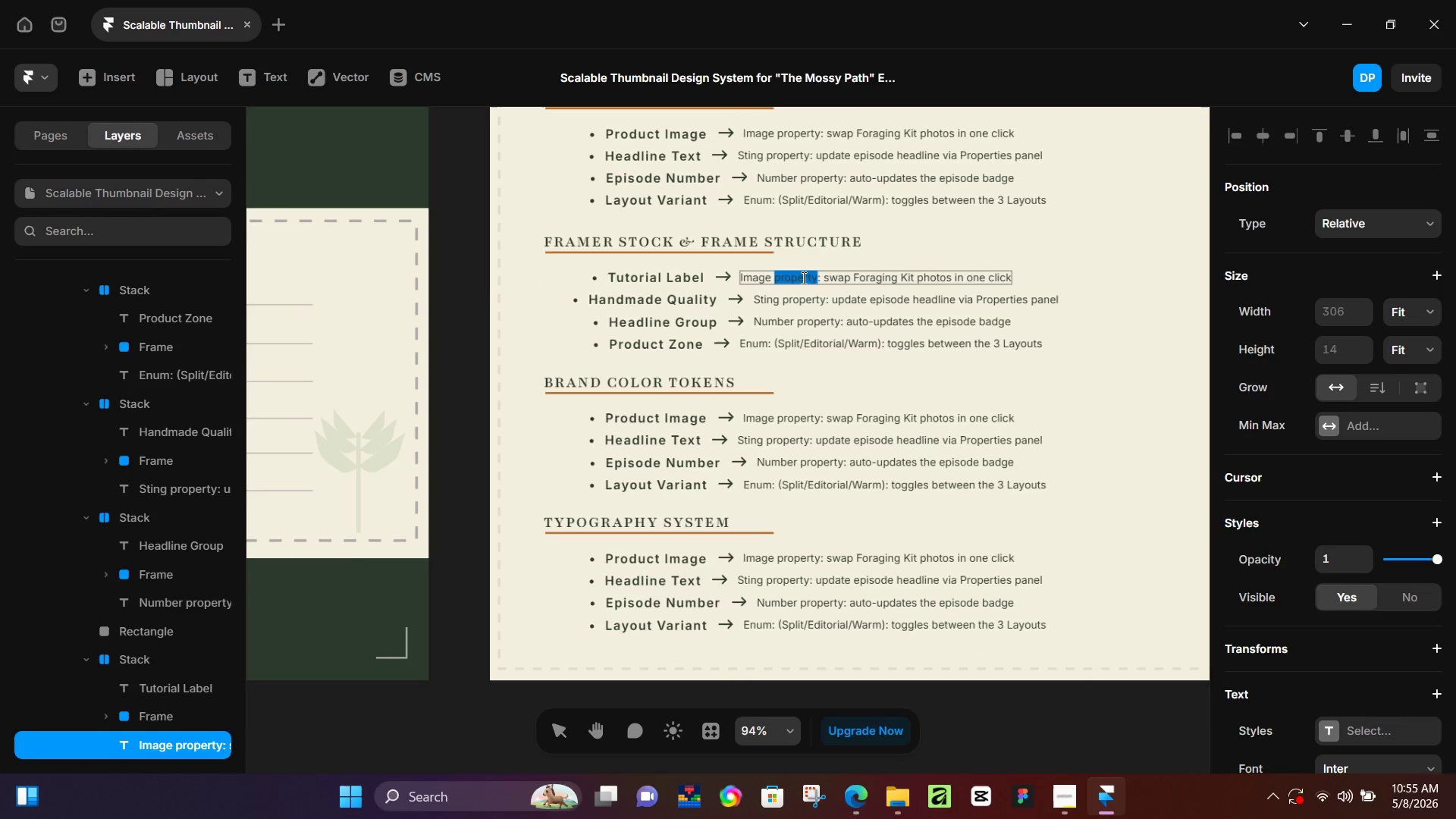 
key(Control+ControlLeft)
 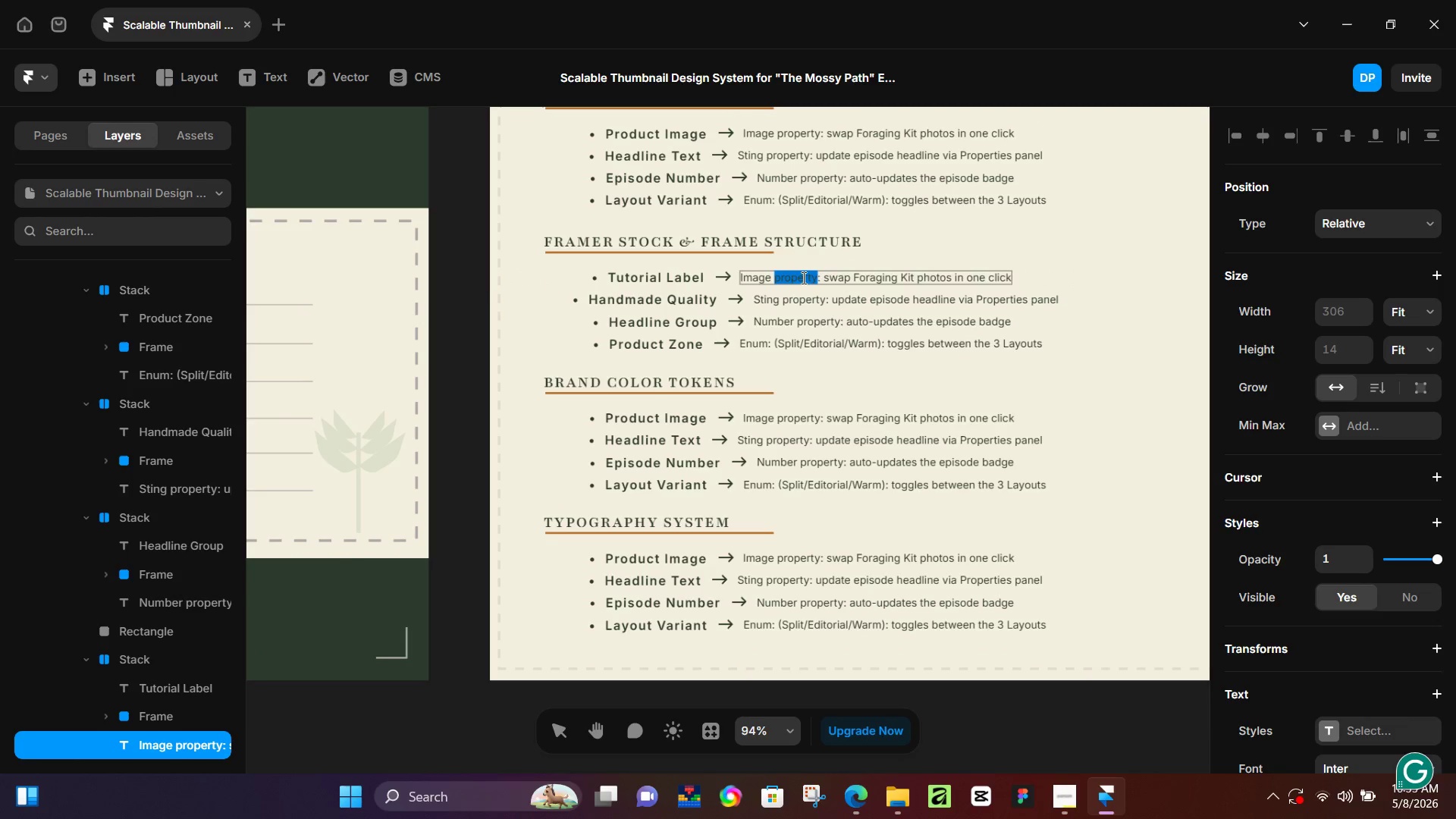 
hold_key(key=A, duration=4.42)
 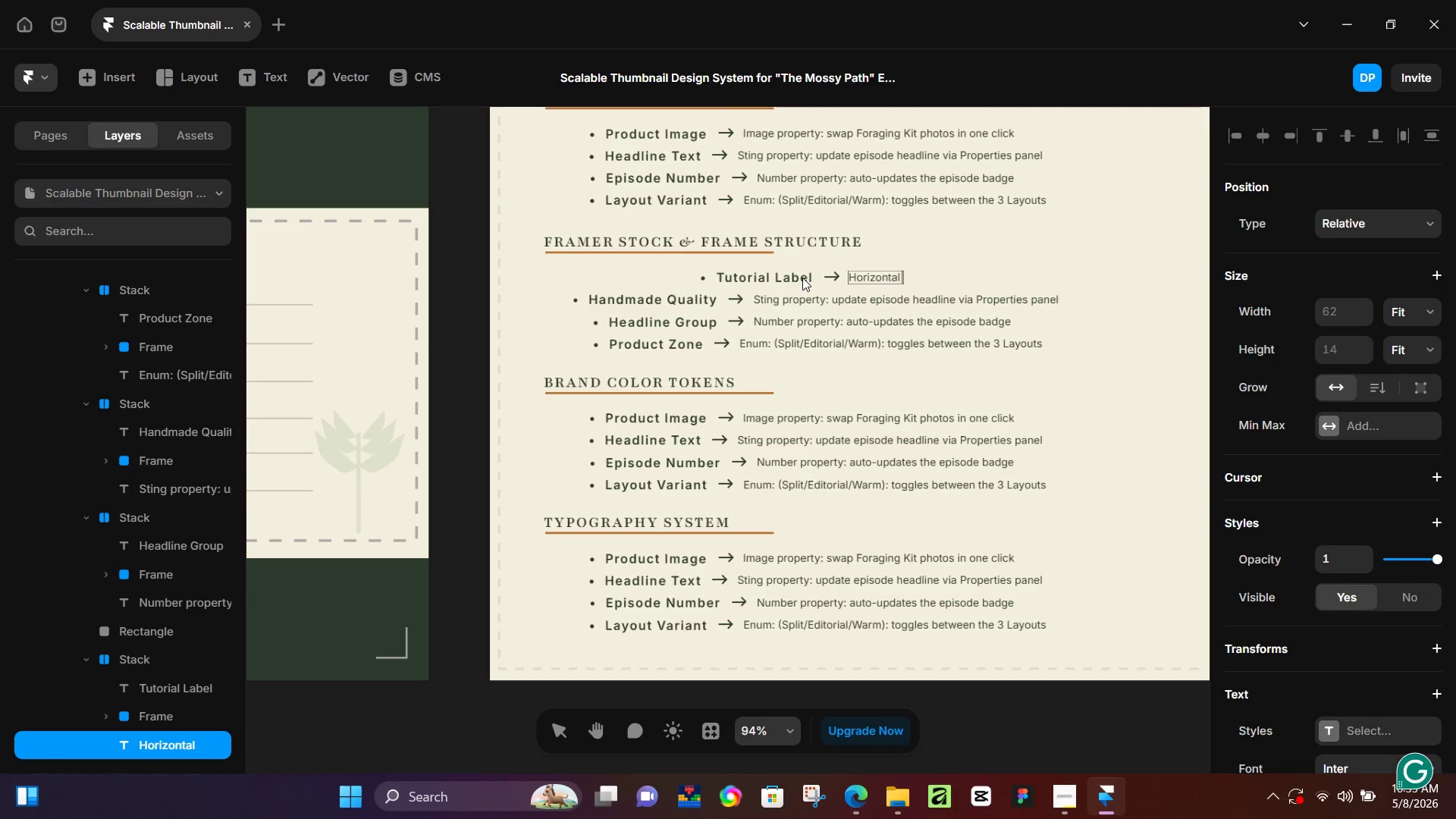 
key(Control+Shift+H)
 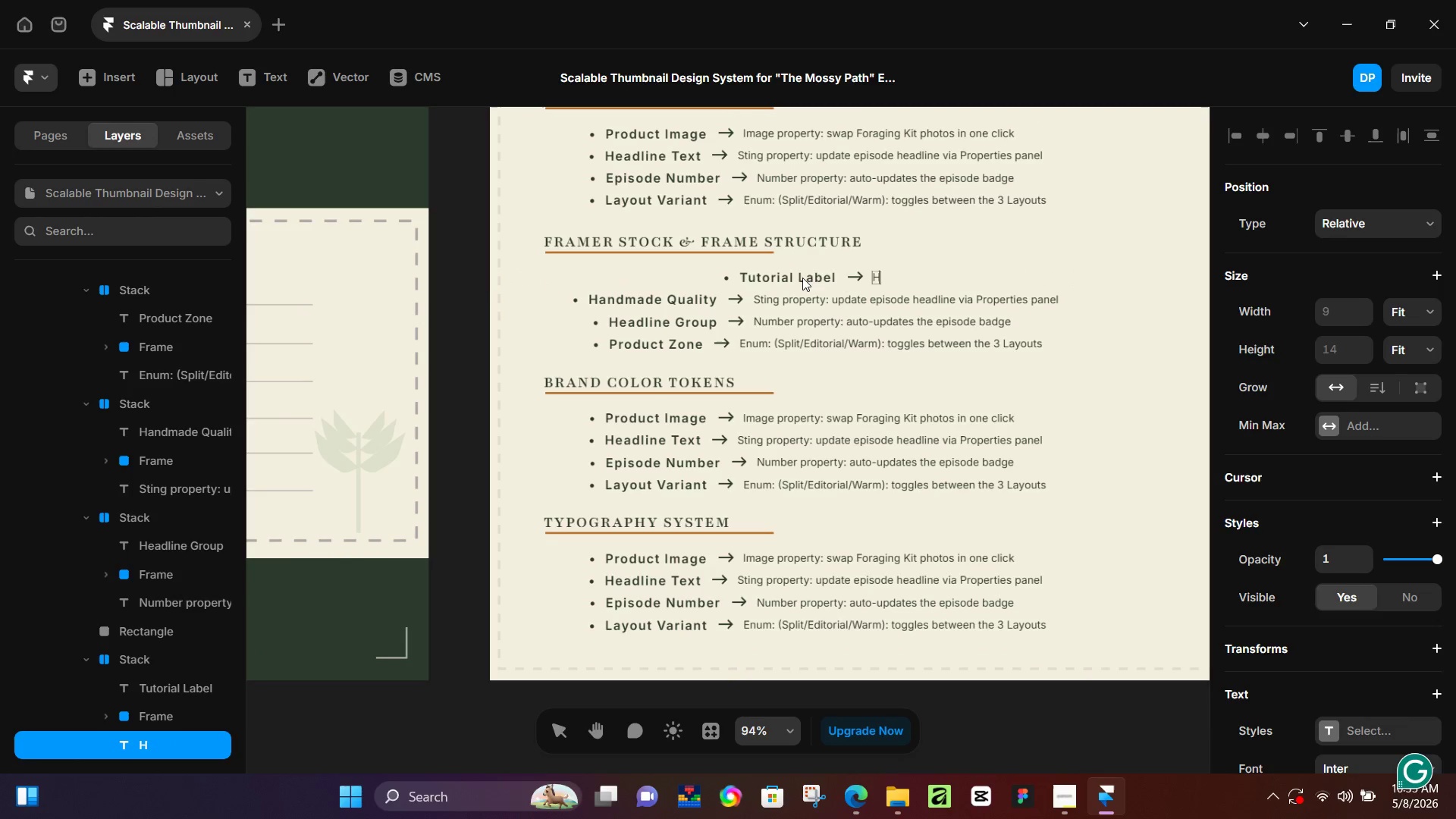 
type(orizontl stack)
 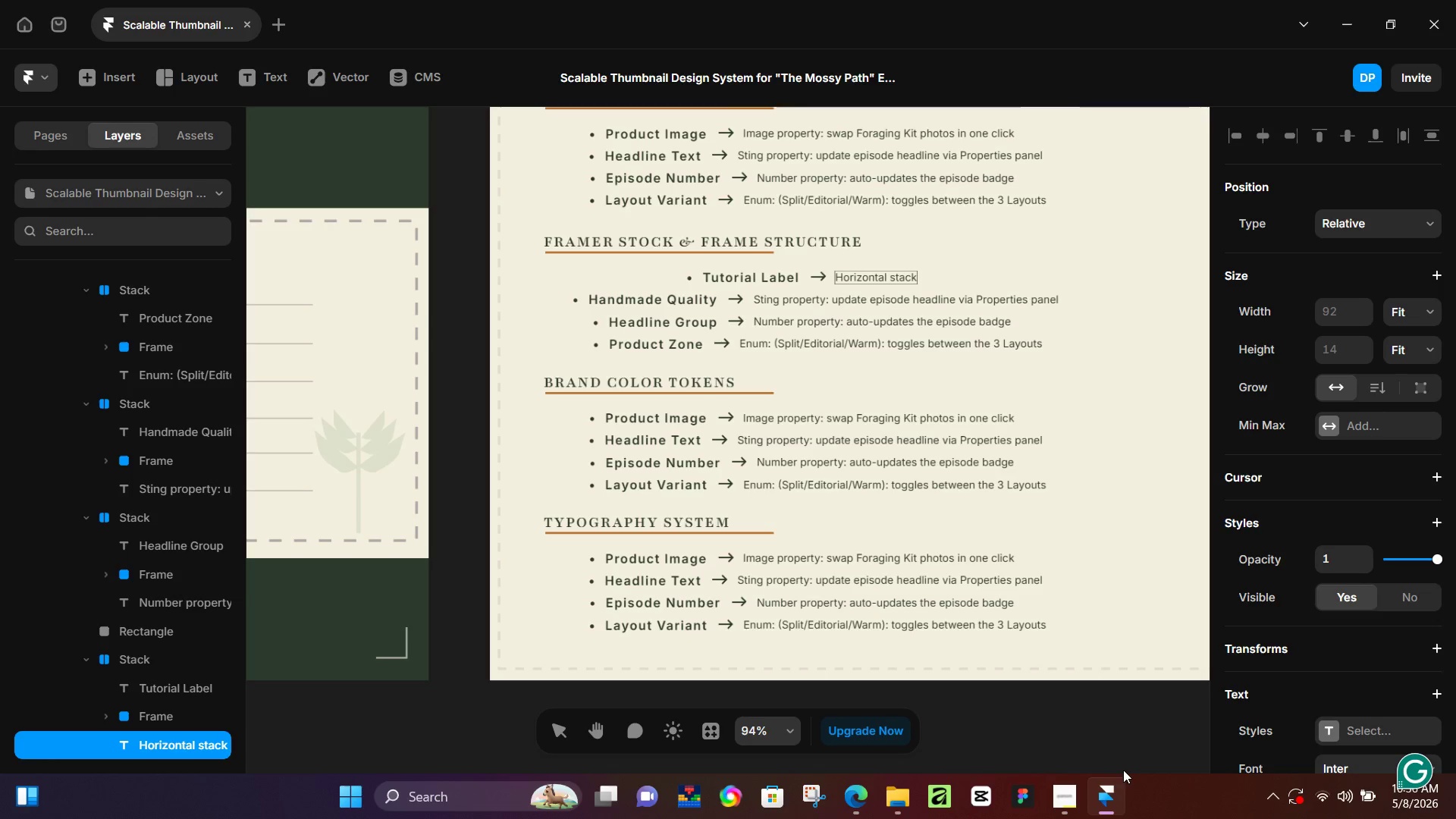 
wait(51.25)
 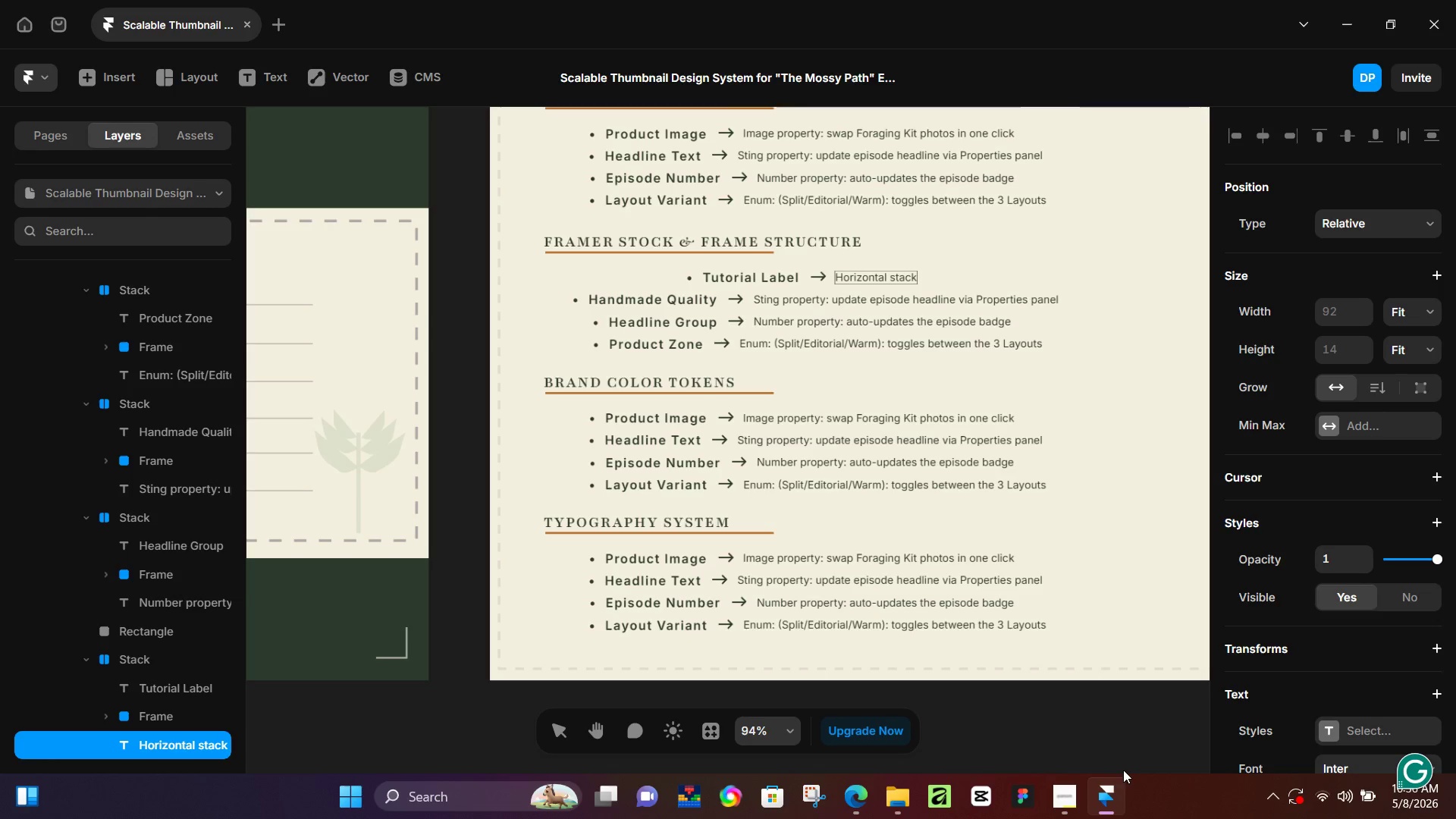 
type(, auto width)
 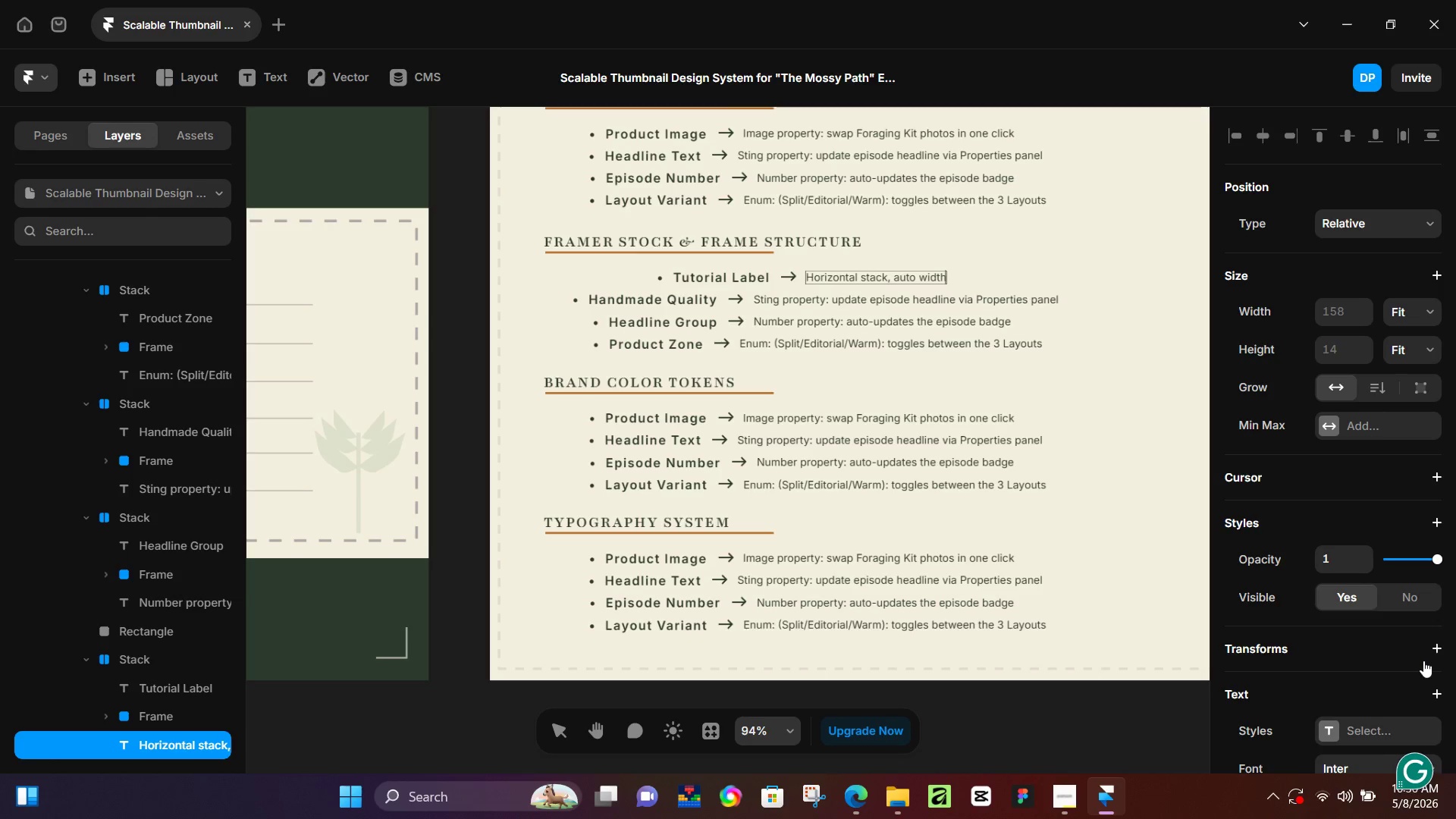 
type(, 14px H padding,)
 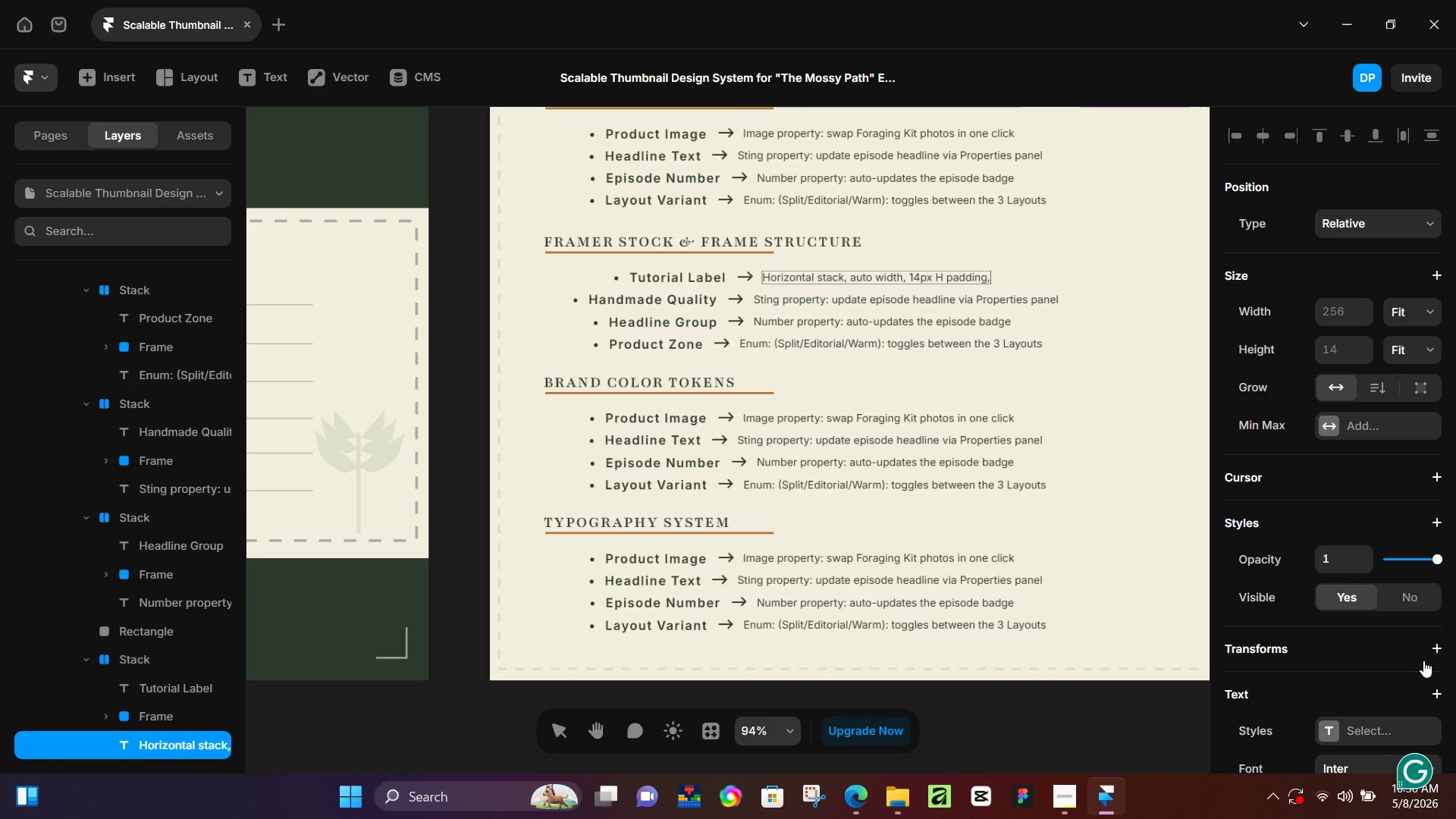 
wait(5.24)
 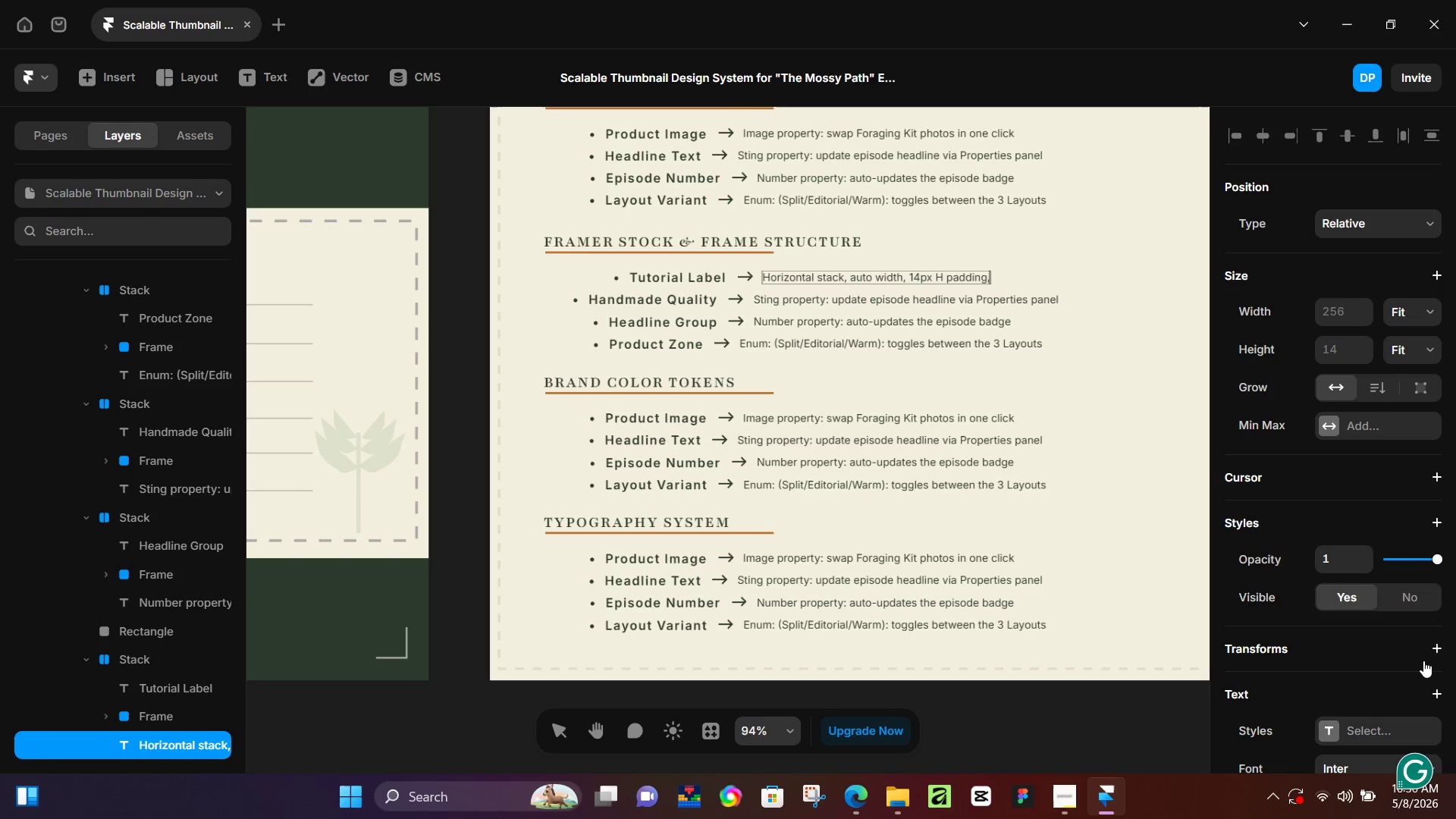 
left_click([1065, 801])